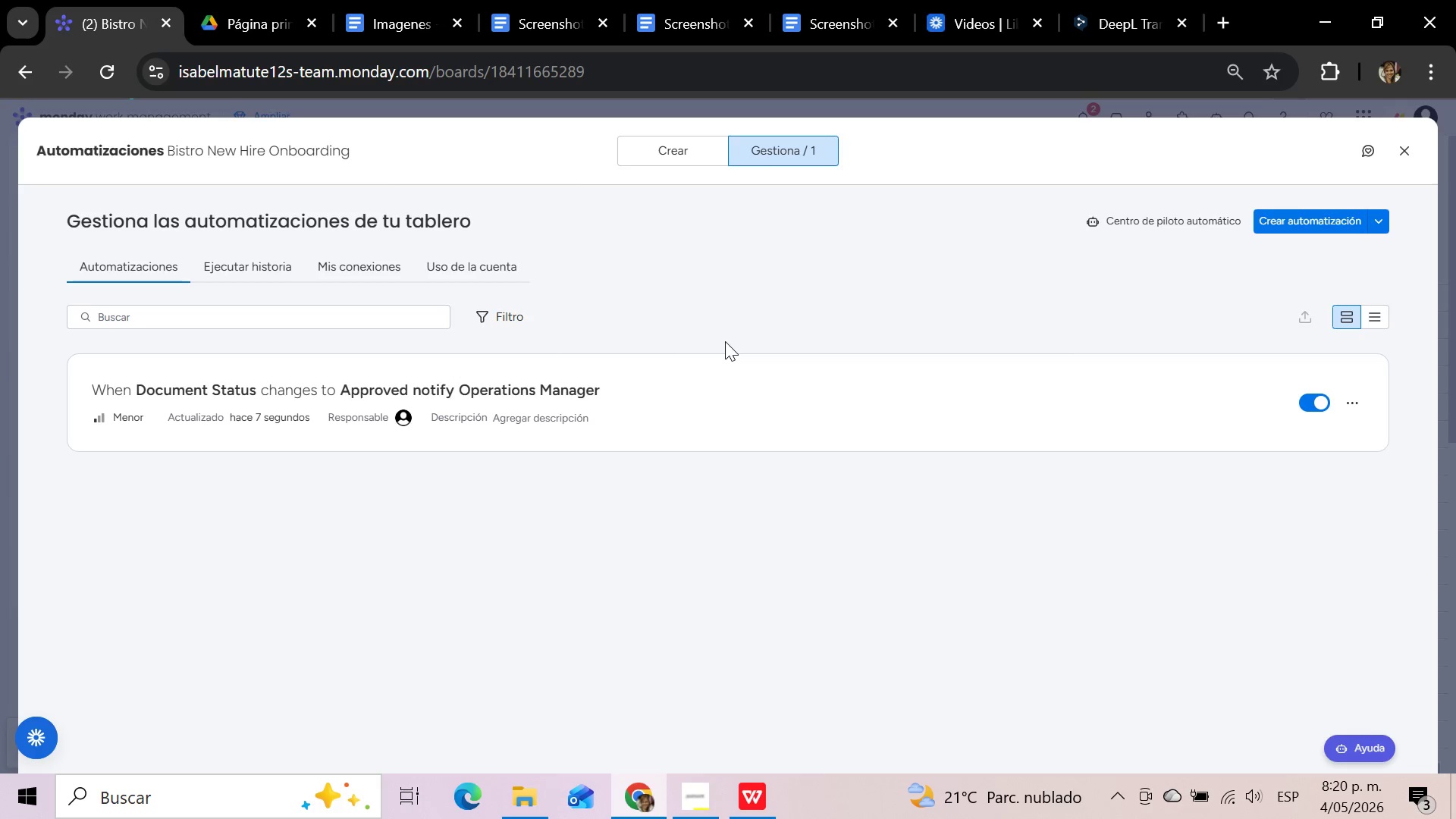 
left_click([670, 156])
 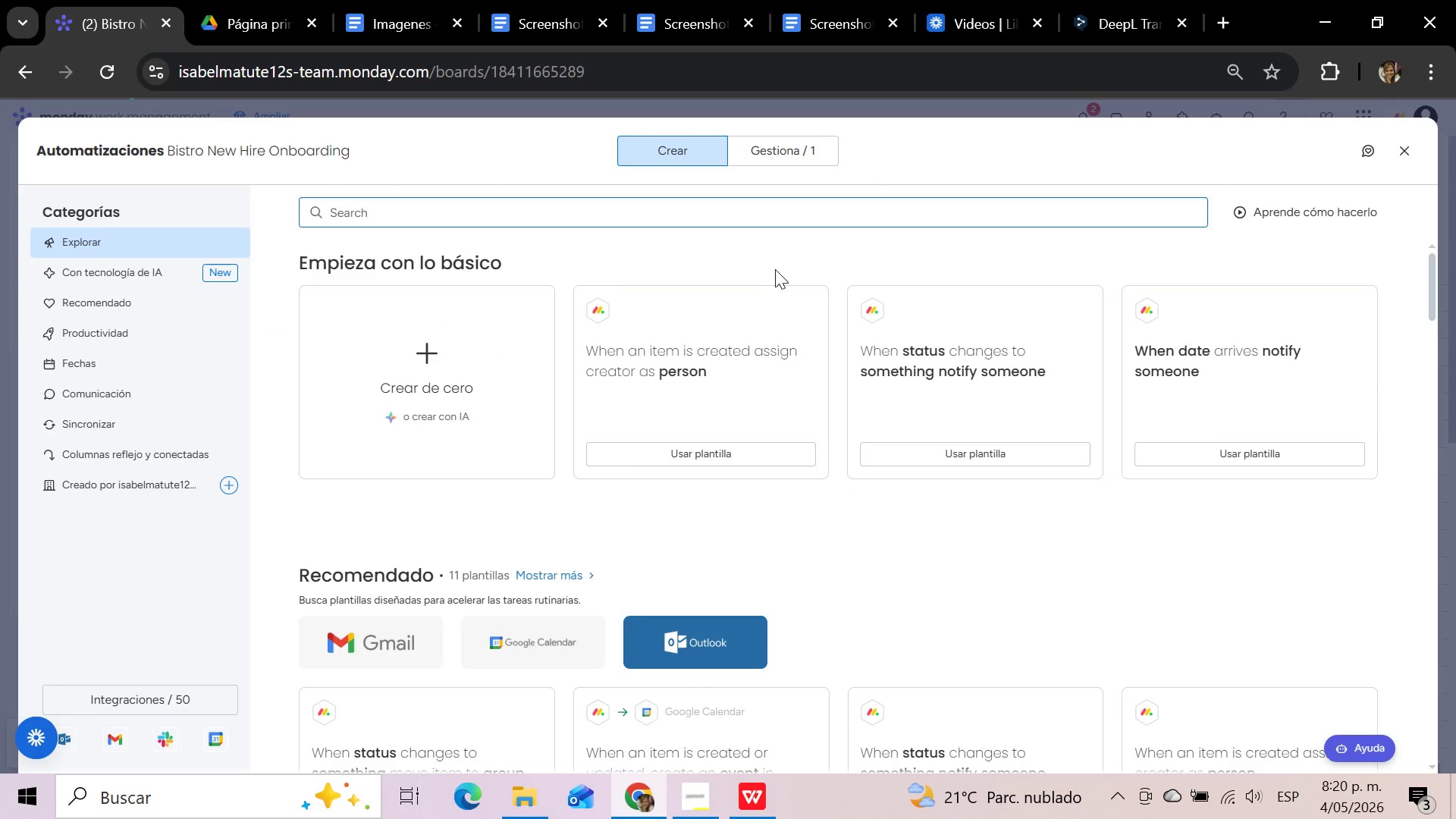 
scroll: coordinate [868, 505], scroll_direction: up, amount: 3.0
 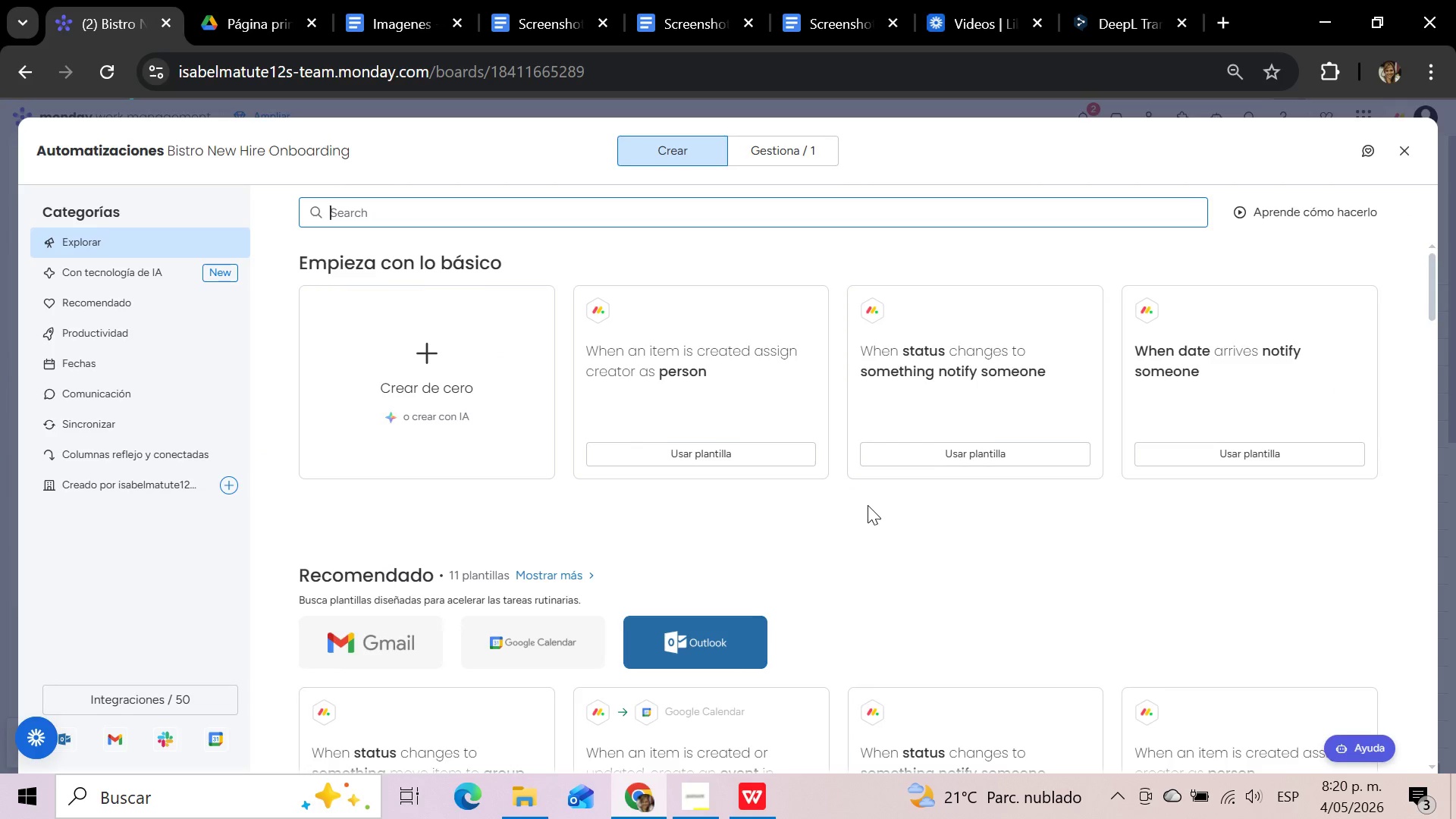 
scroll: coordinate [868, 505], scroll_direction: down, amount: 2.0
 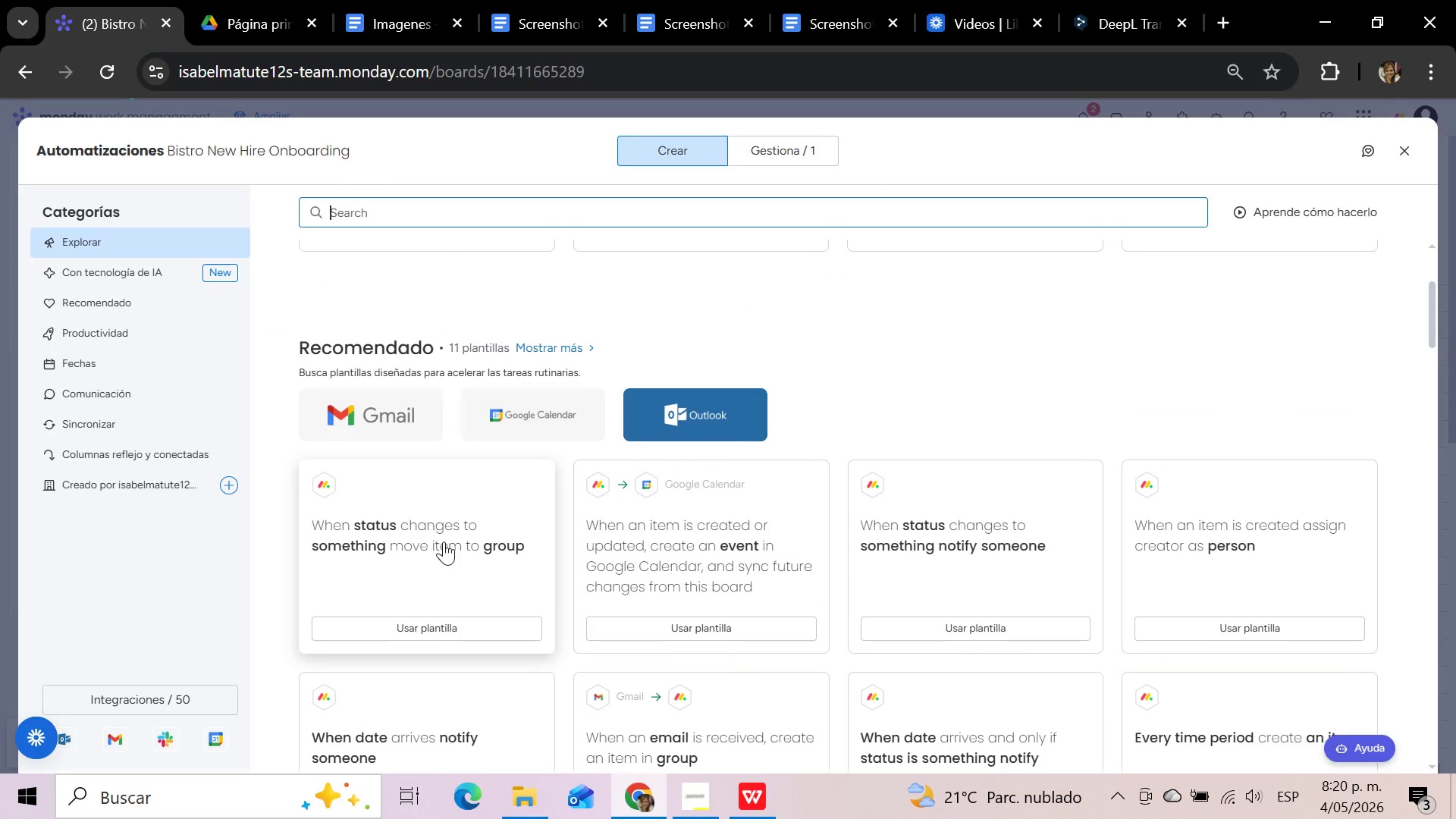 
left_click([439, 535])
 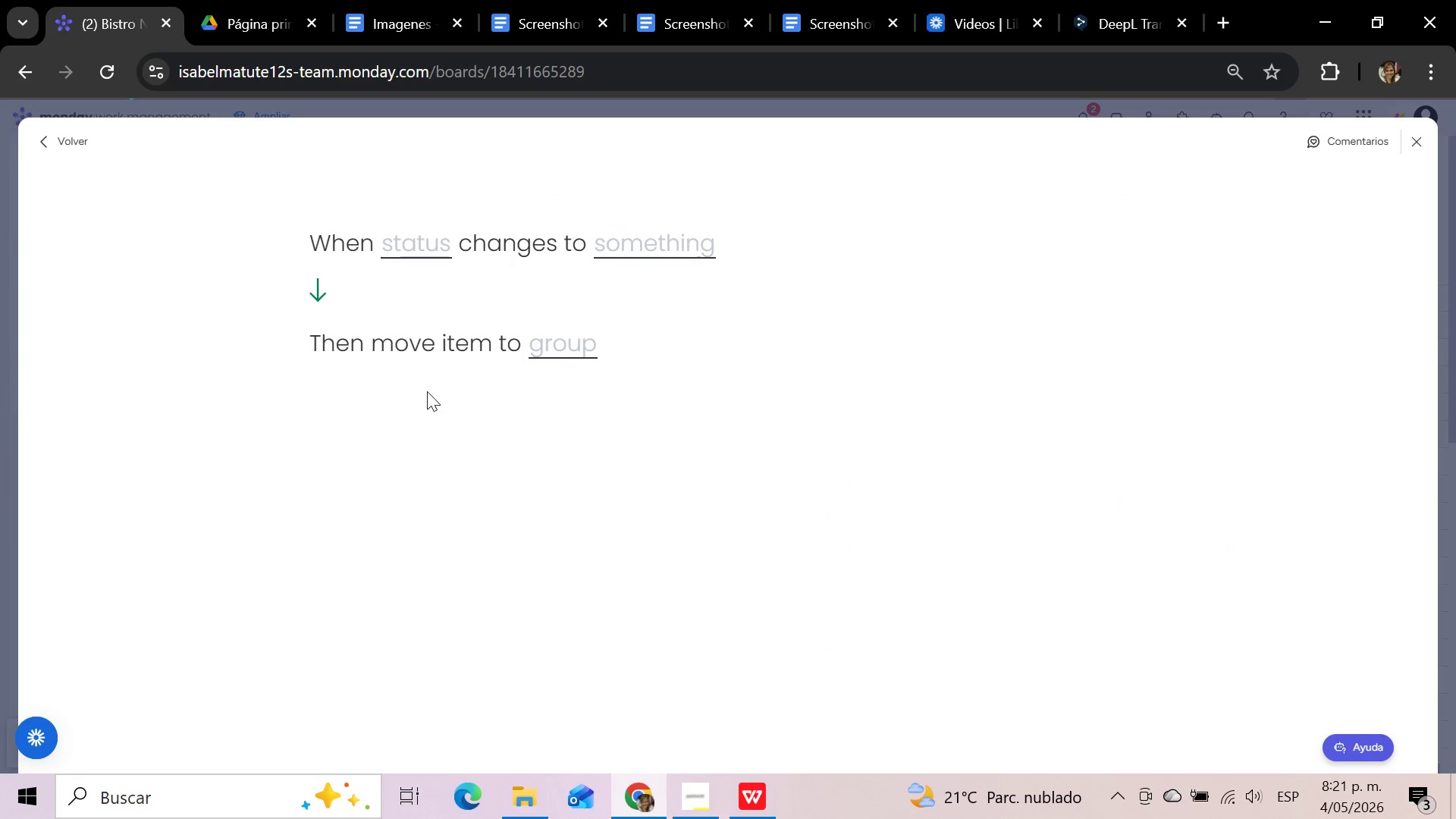 
left_click([425, 249])
 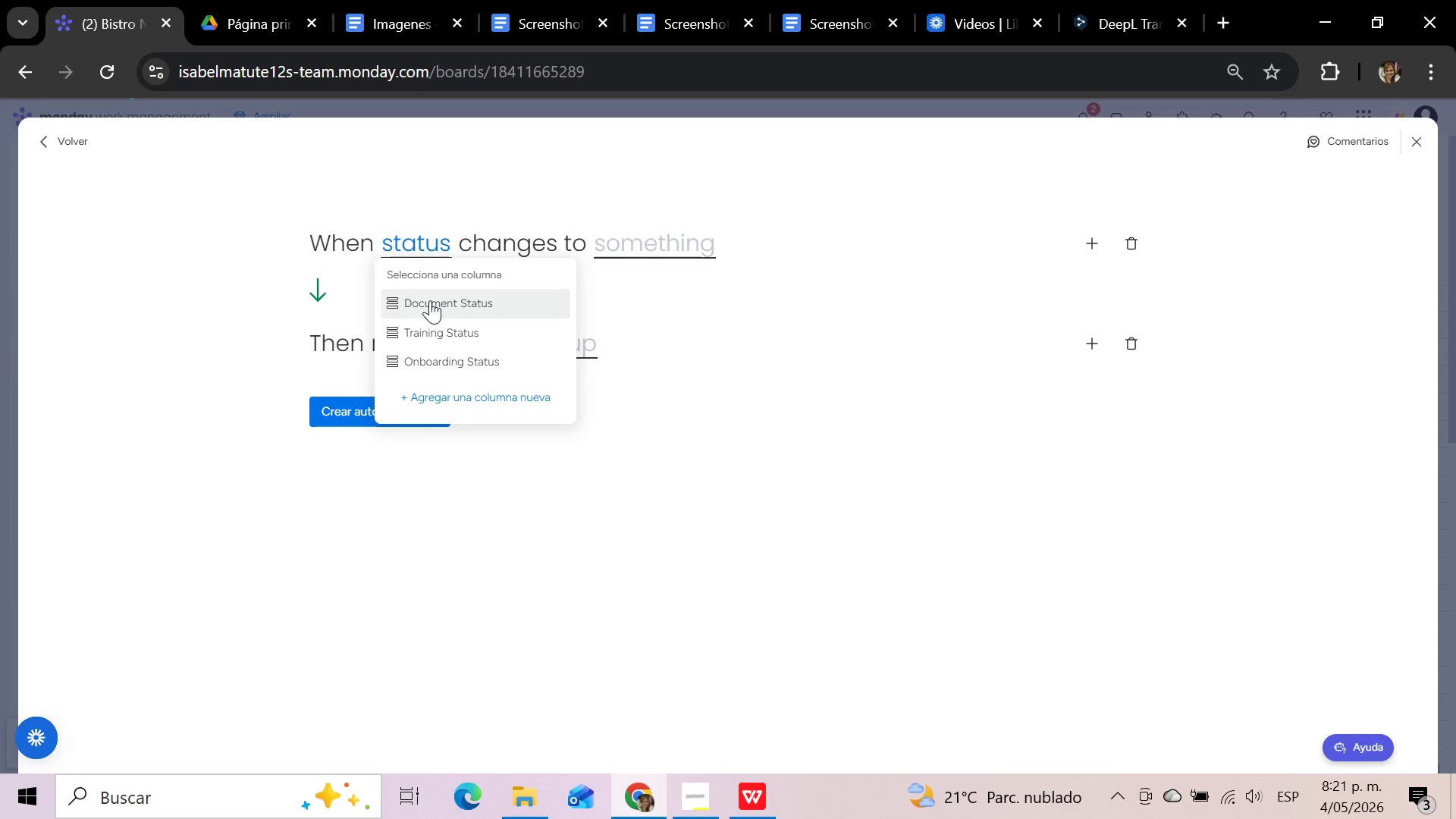 
wait(10.34)
 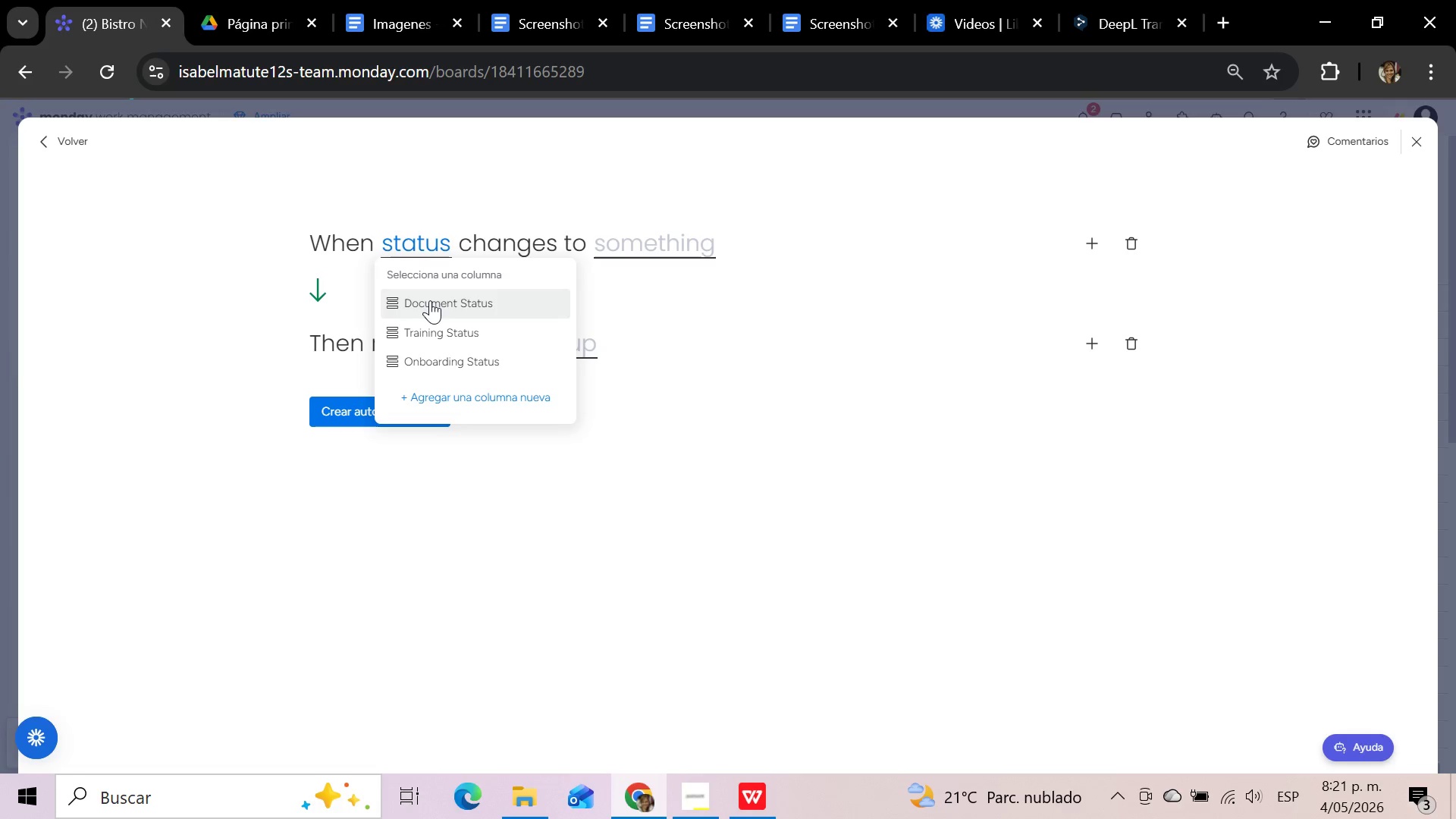 
left_click([424, 333])
 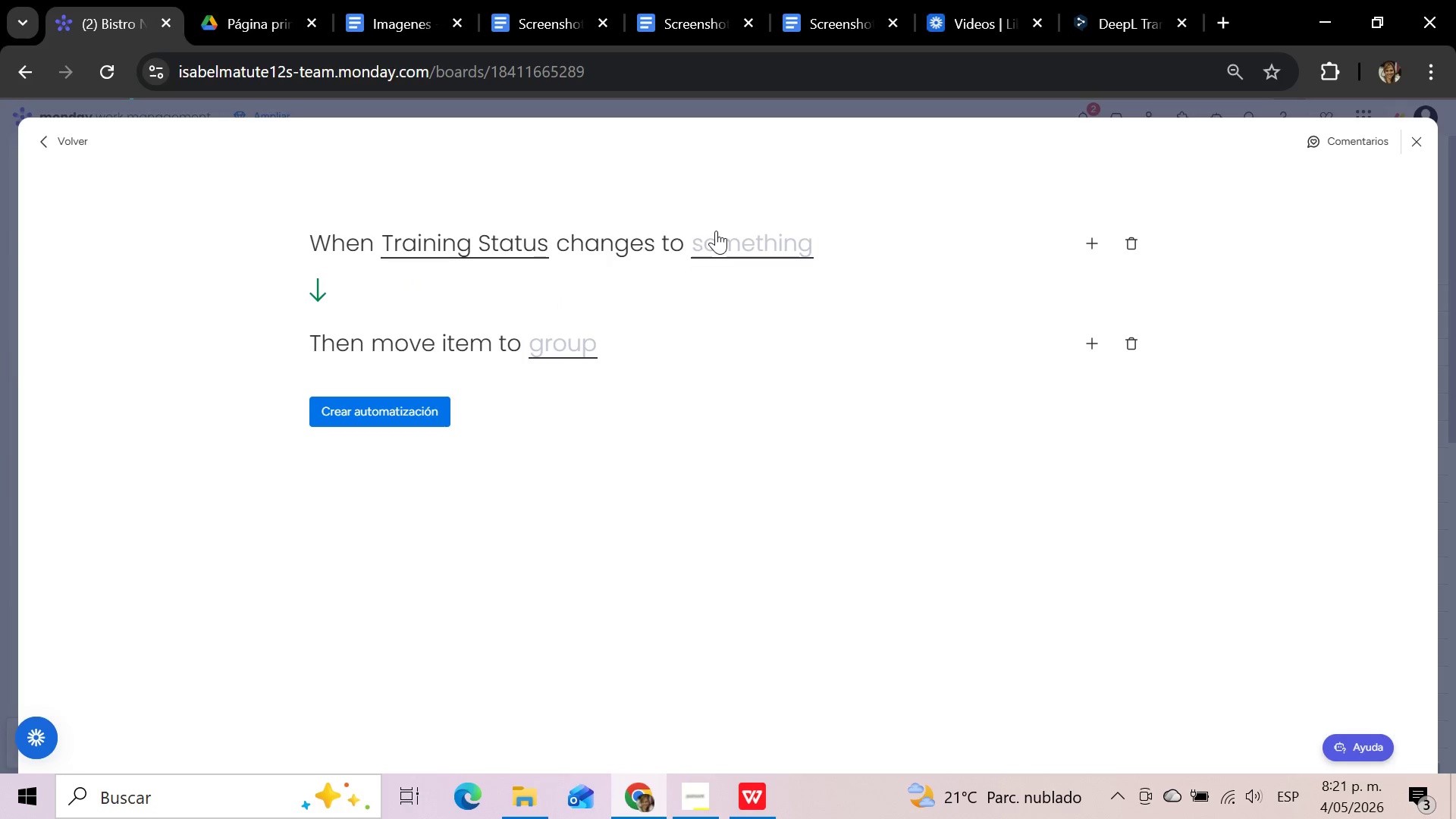 
left_click([728, 243])
 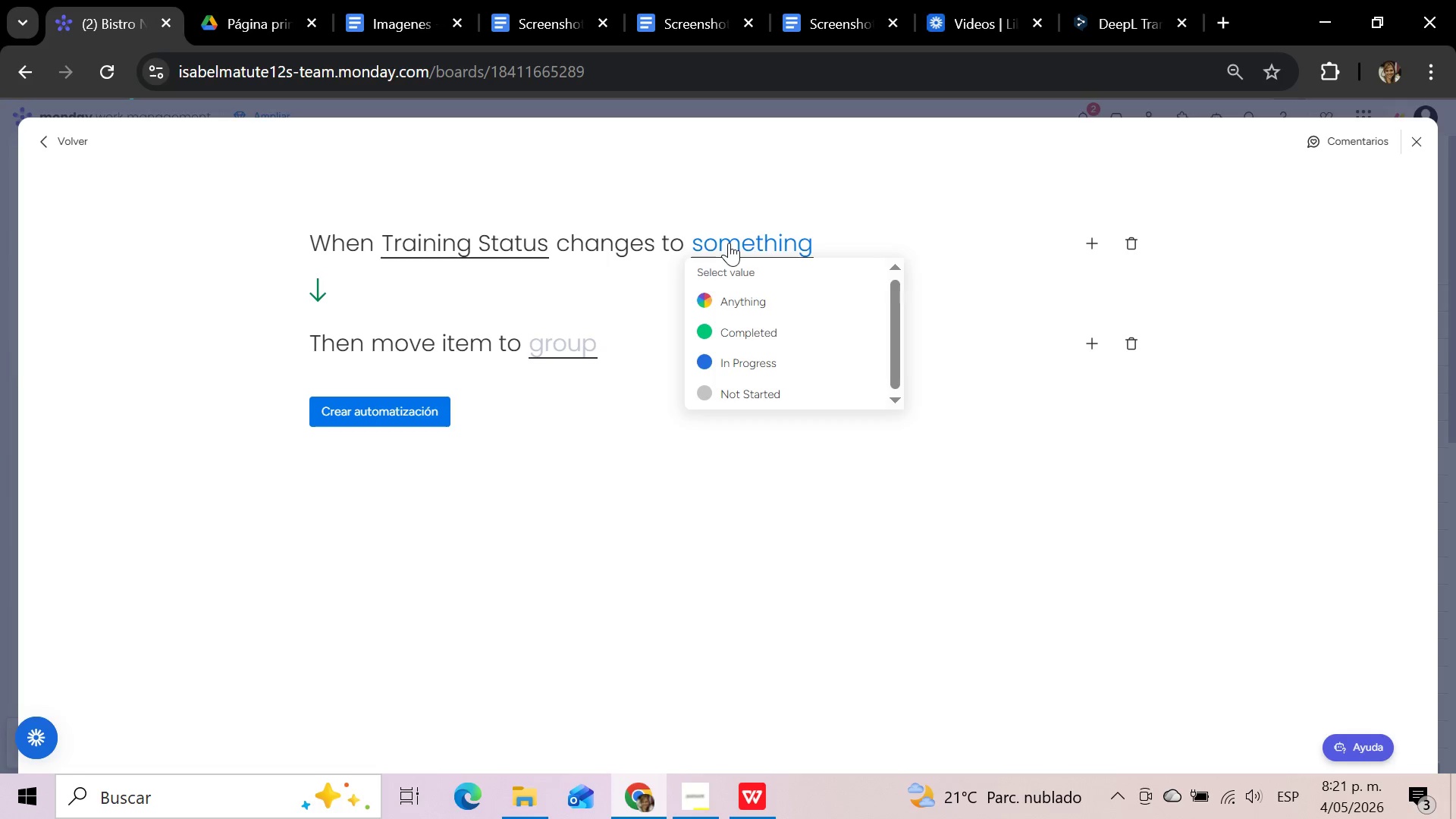 
wait(18.23)
 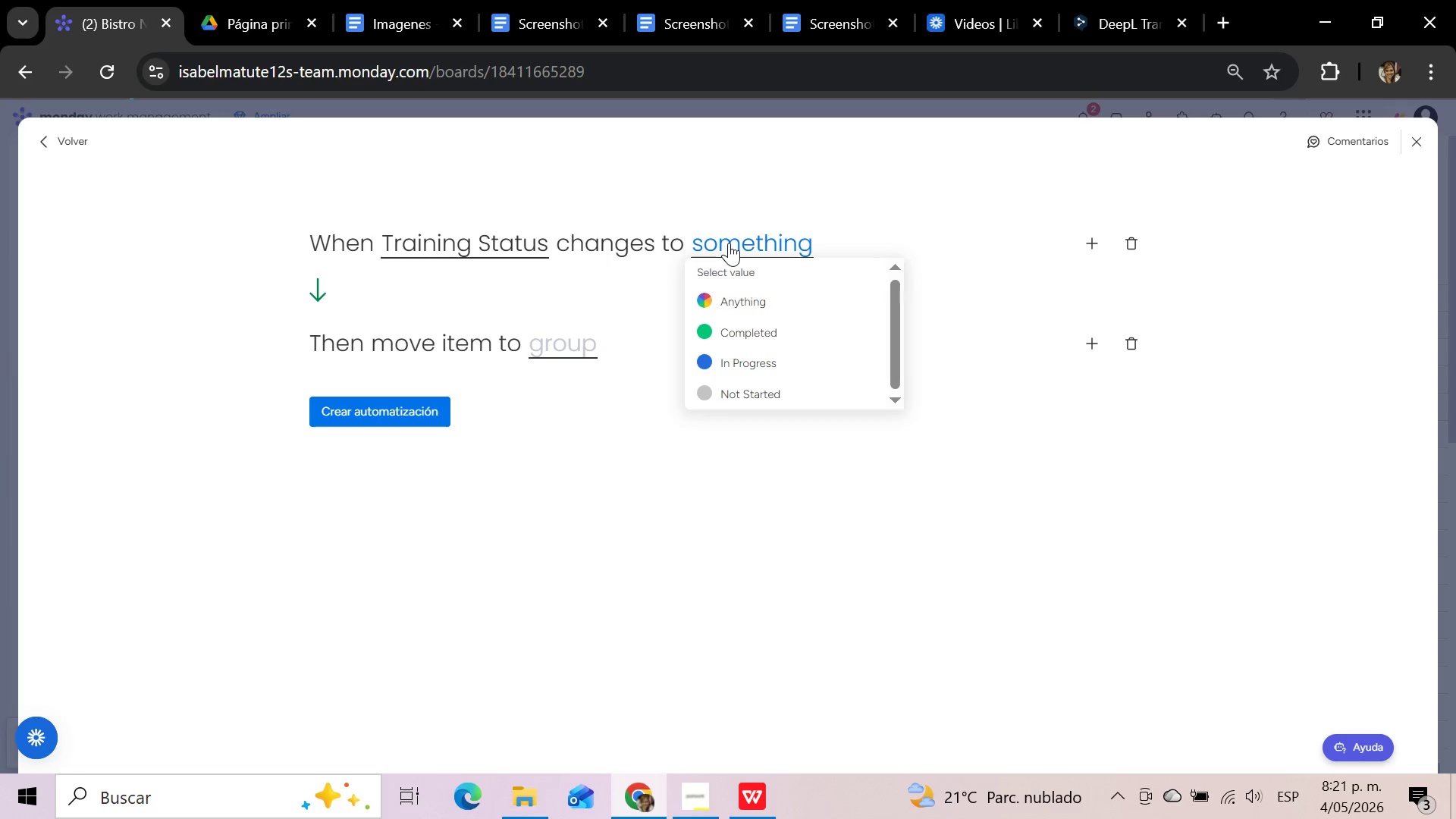 
left_click([764, 334])
 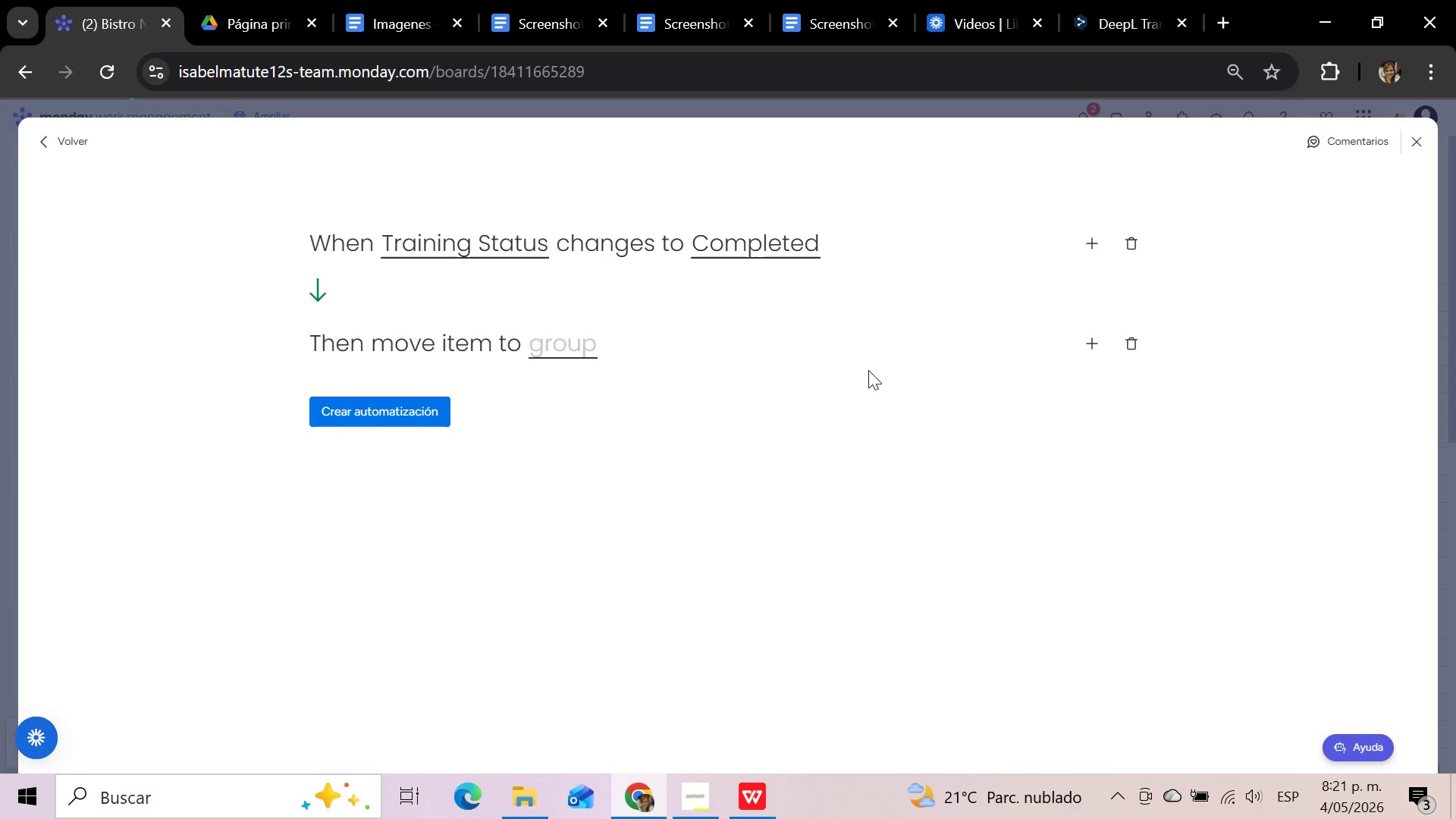 
wait(16.31)
 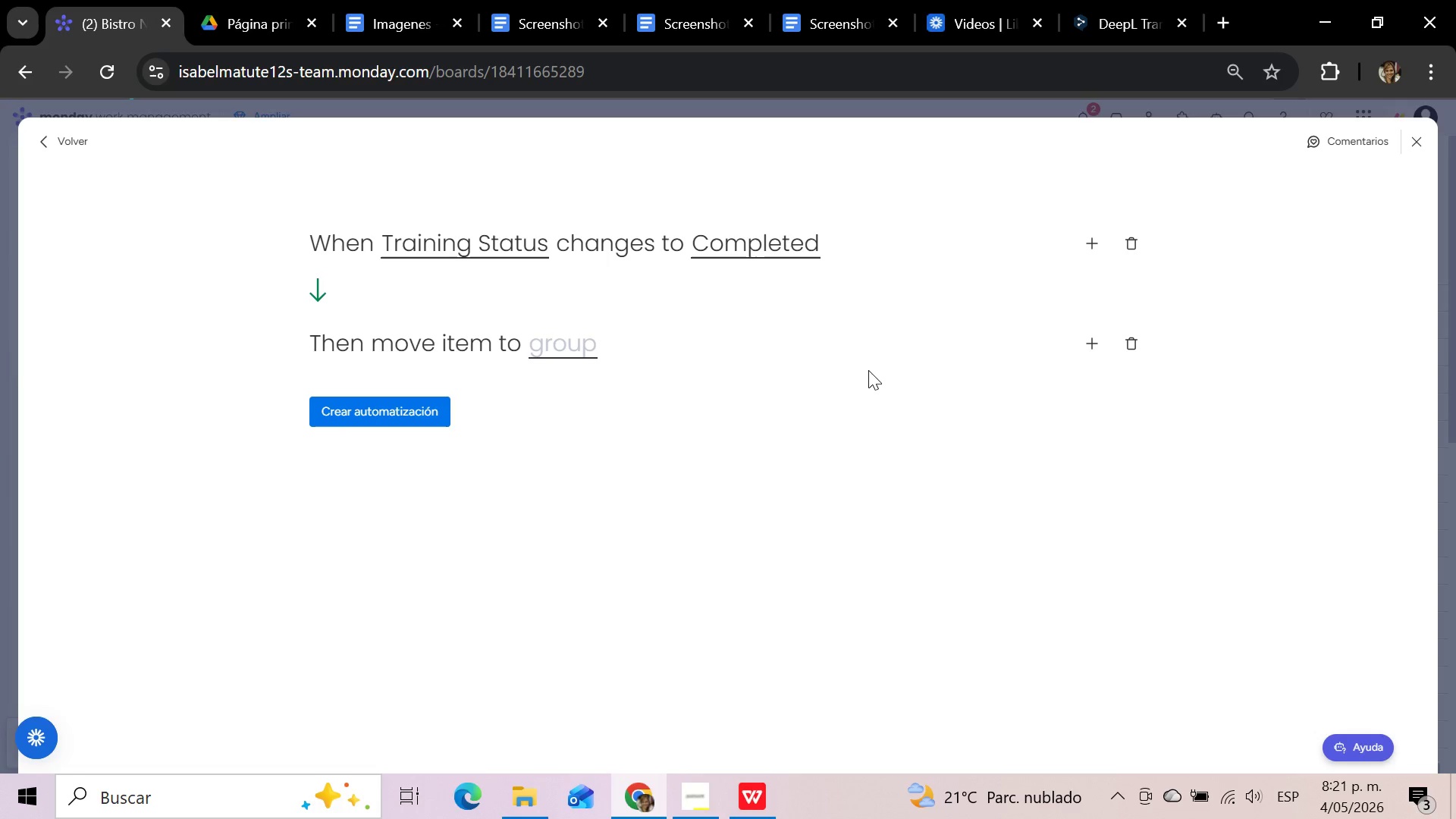 
left_click([477, 243])
 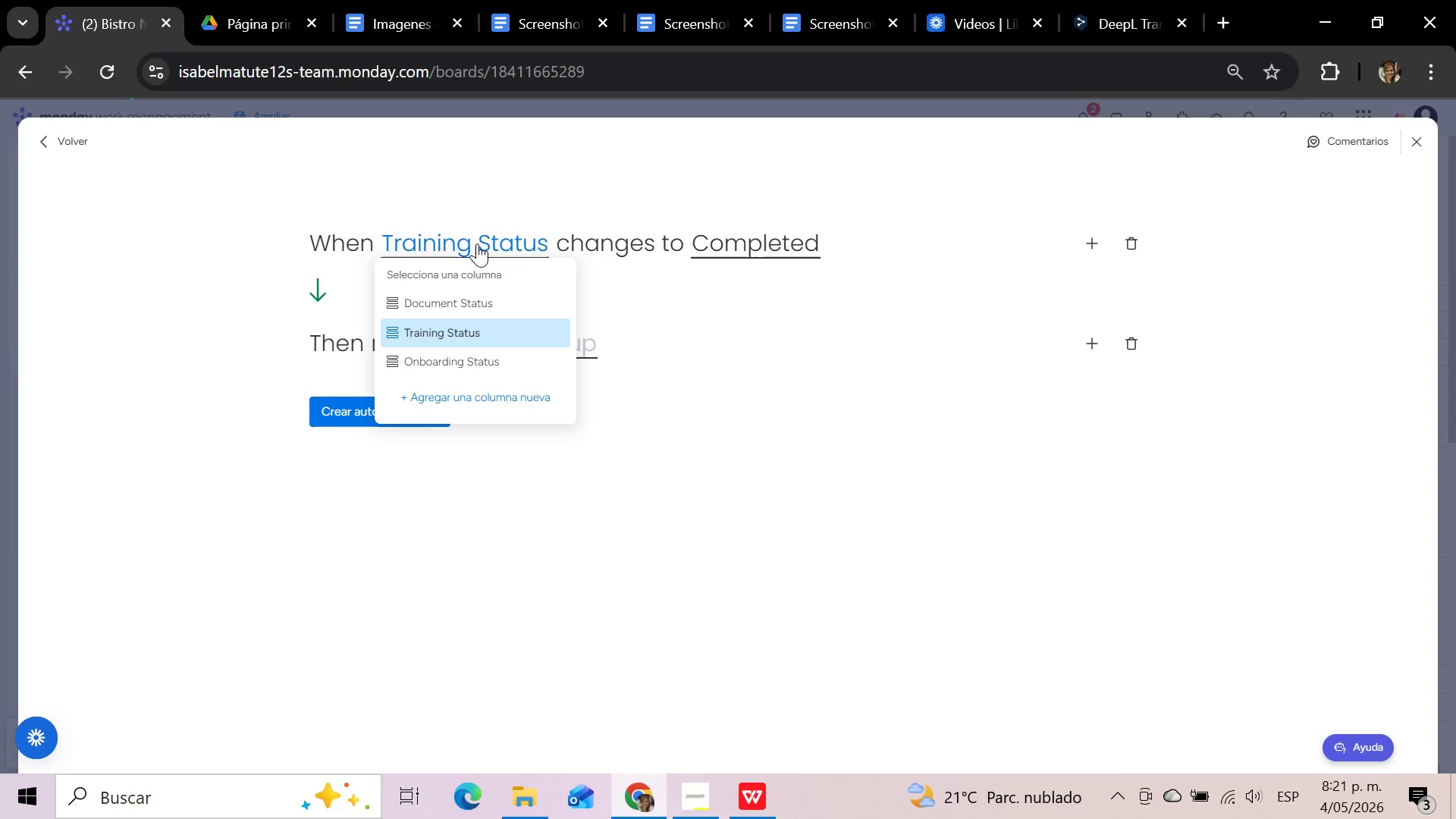 
left_click([460, 362])
 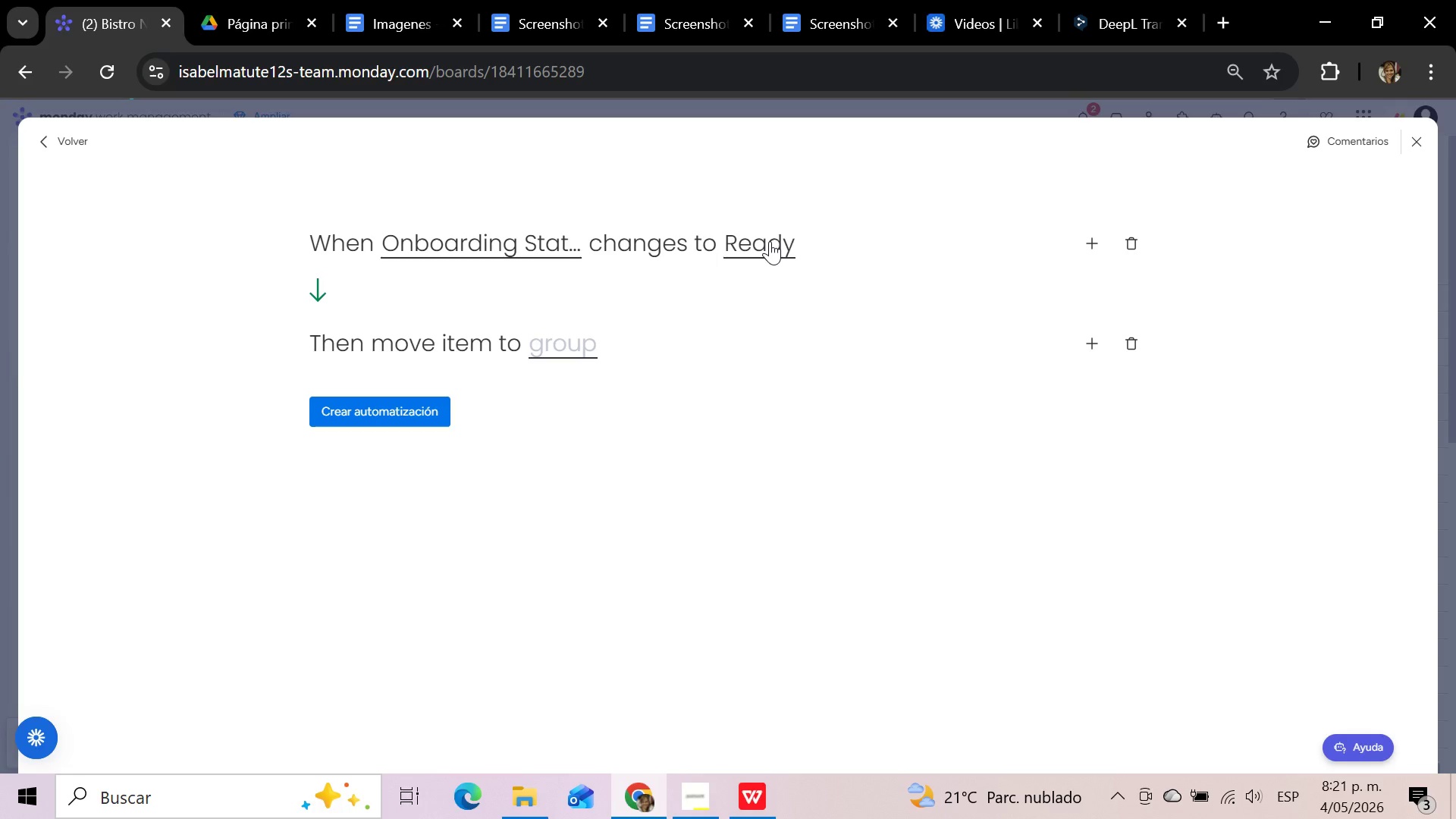 
left_click([770, 241])
 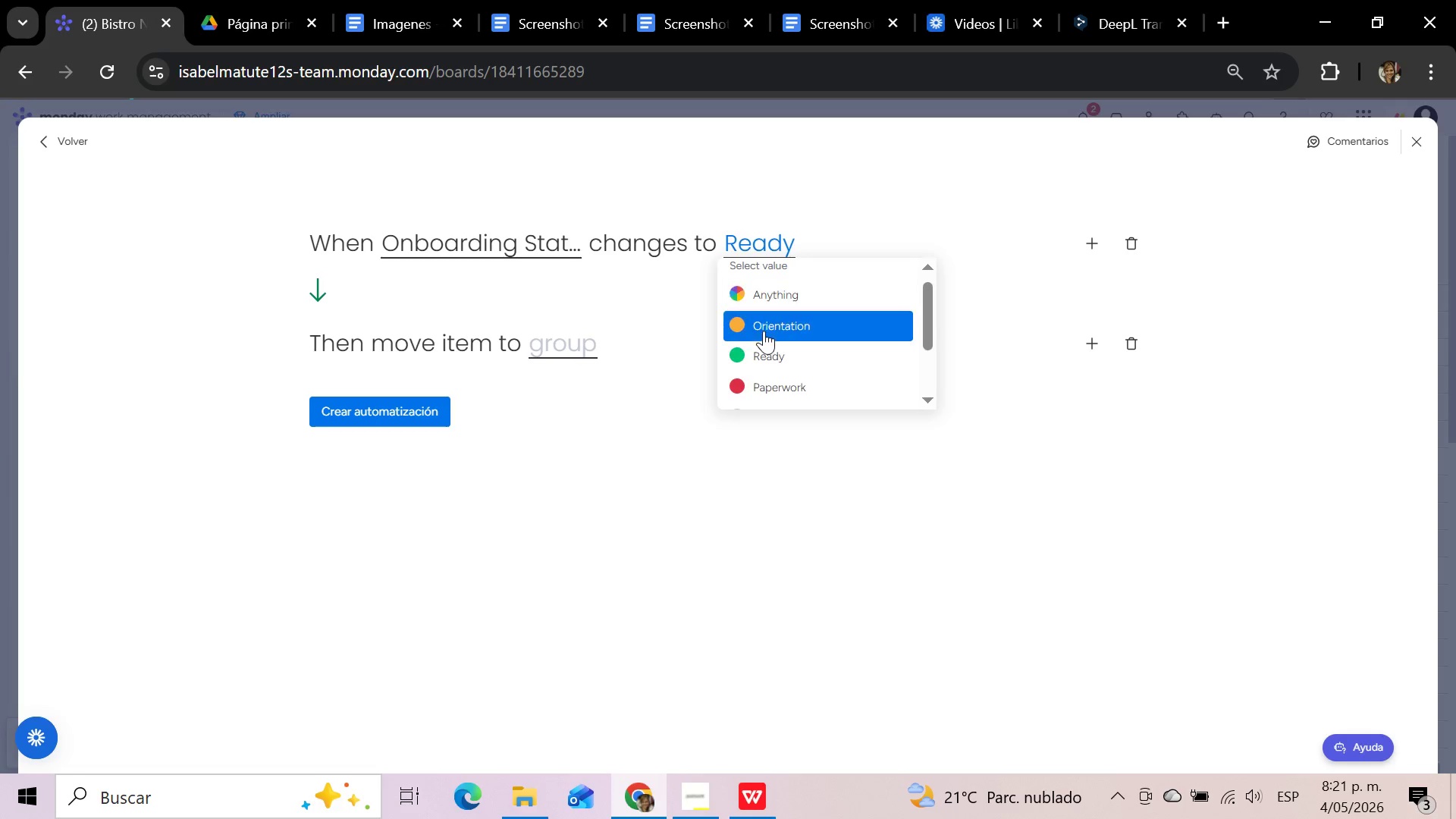 
left_click([766, 355])
 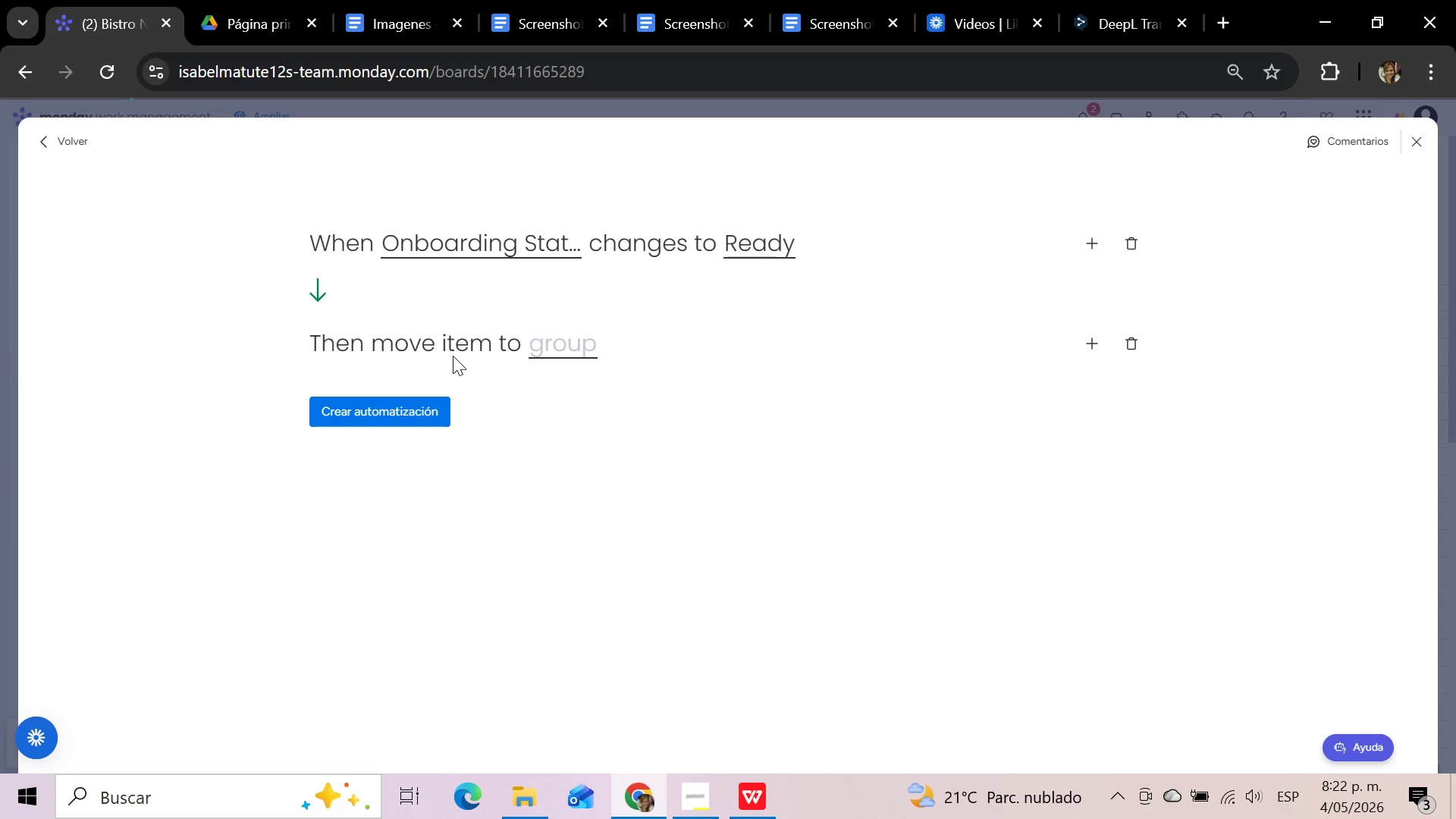 
wait(5.19)
 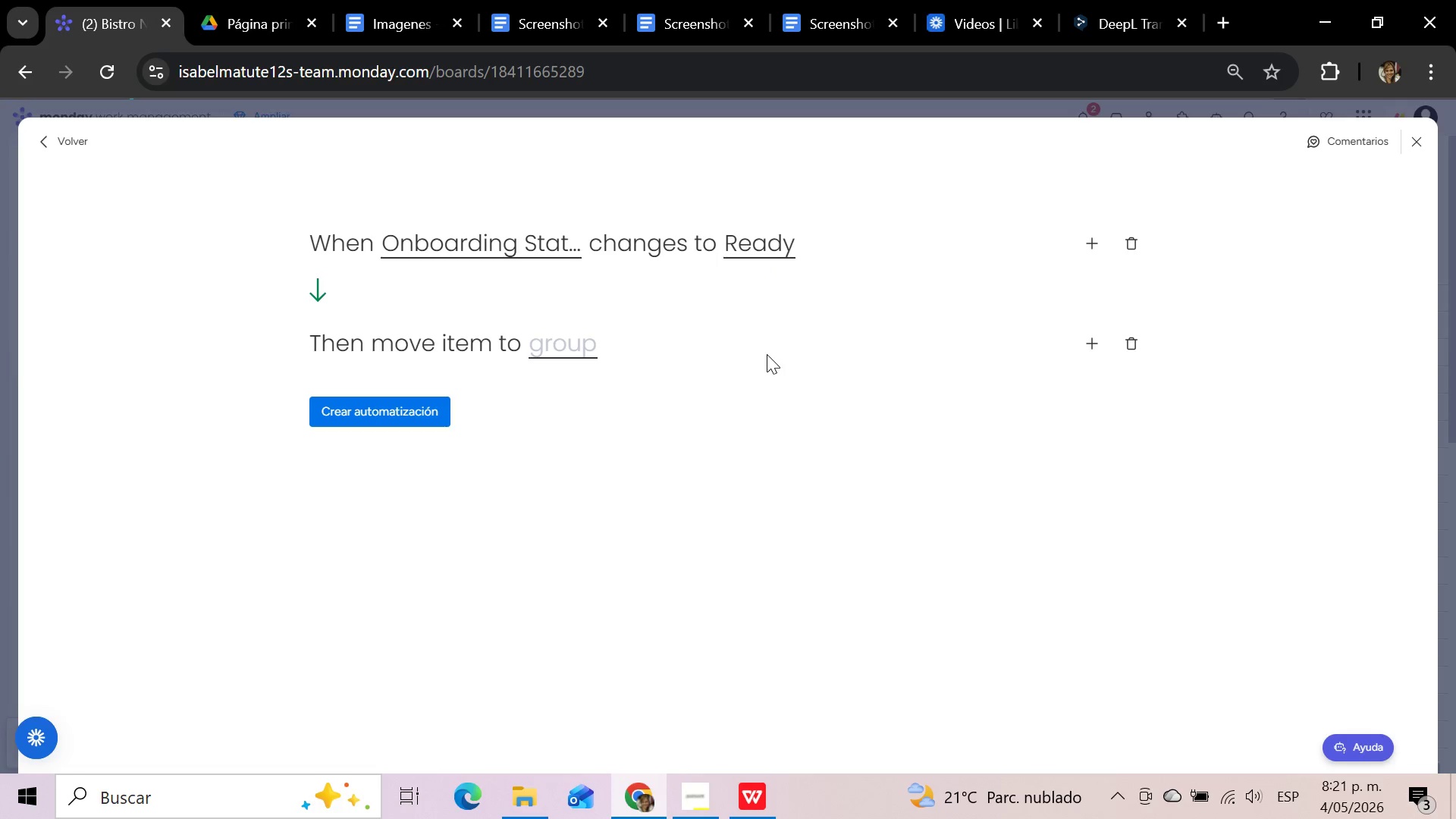 
left_click([570, 346])
 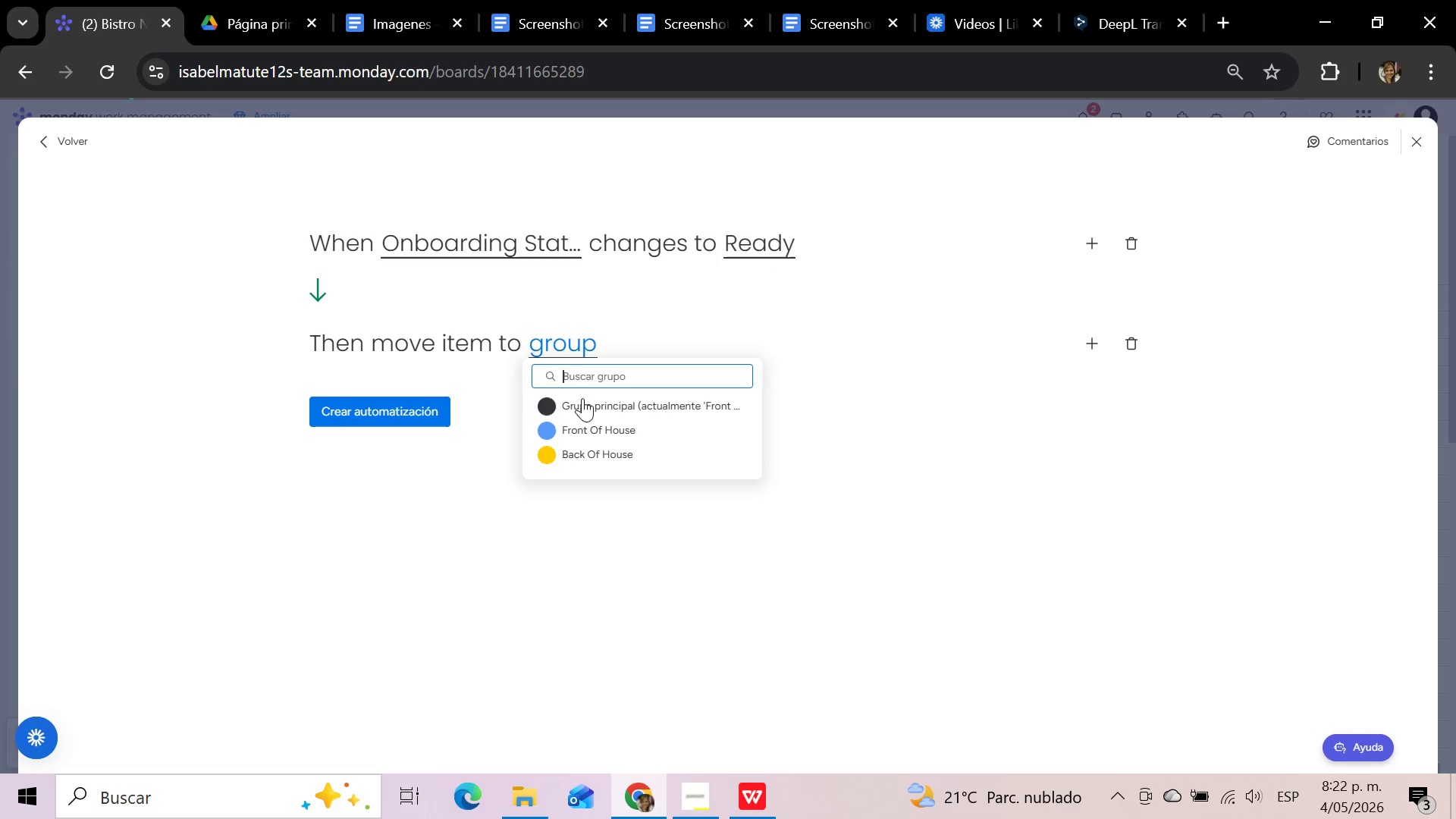 
scroll: coordinate [582, 415], scroll_direction: down, amount: 2.0
 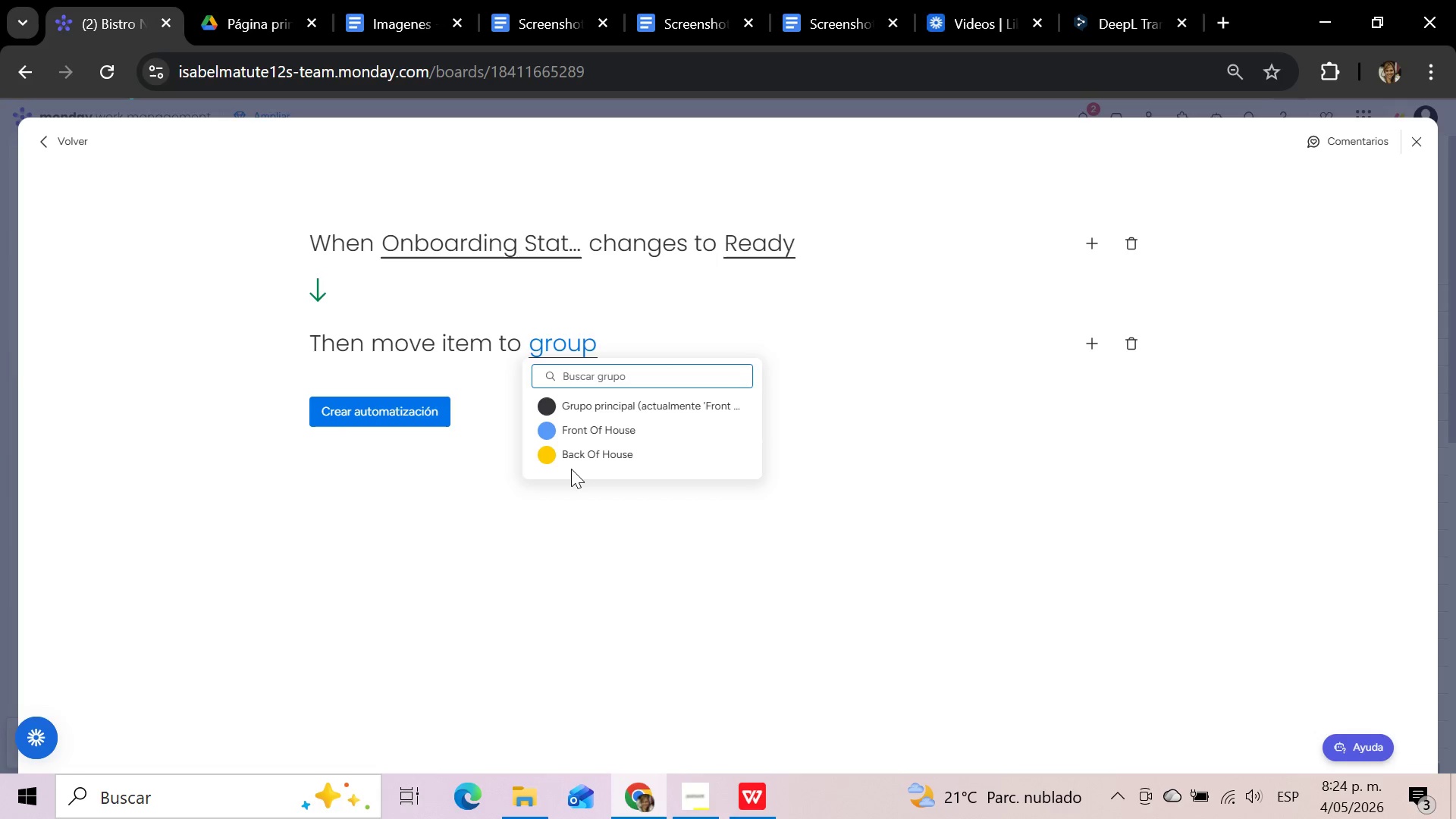 
wait(127.43)
 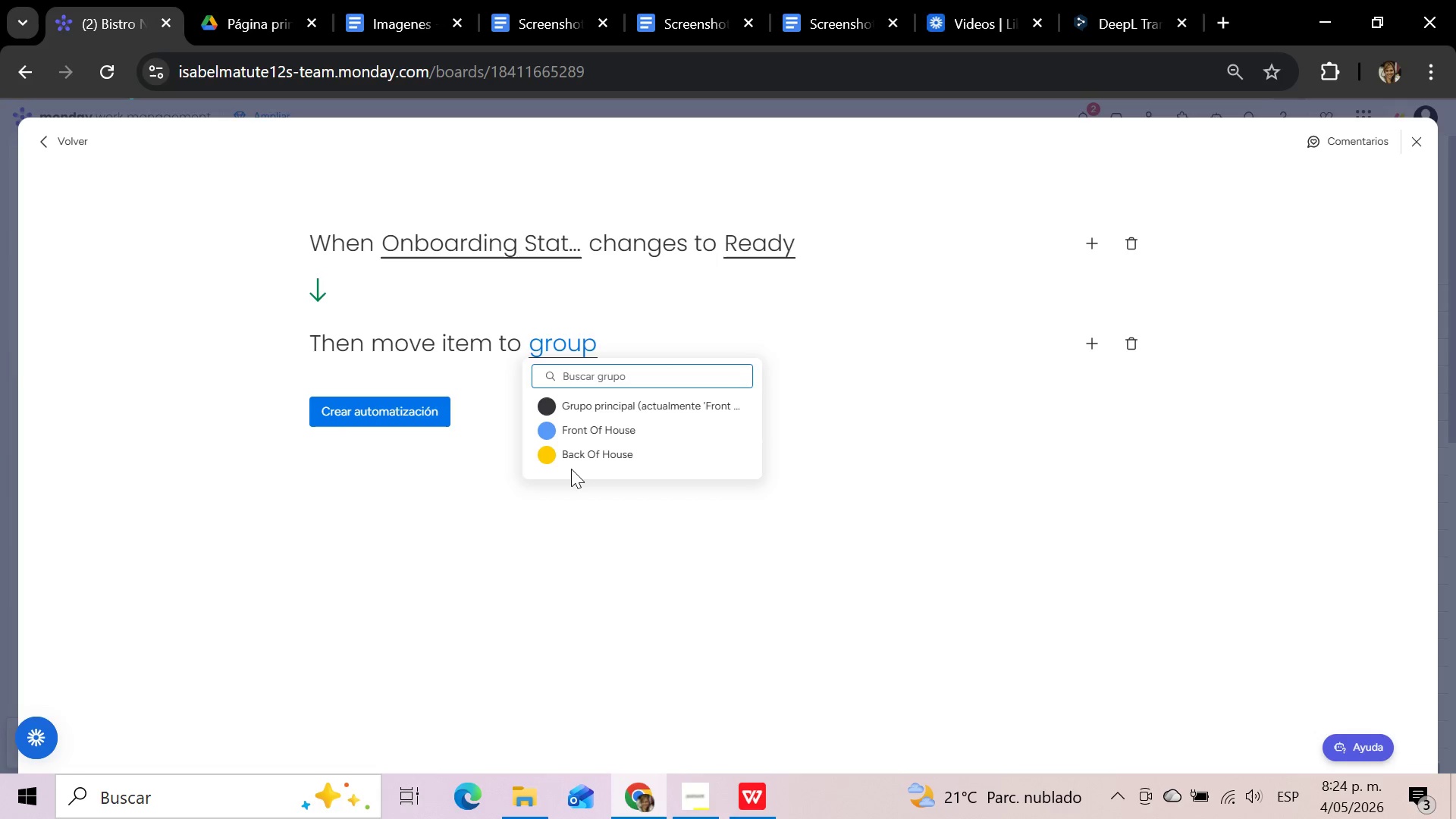 
left_click([463, 234])
 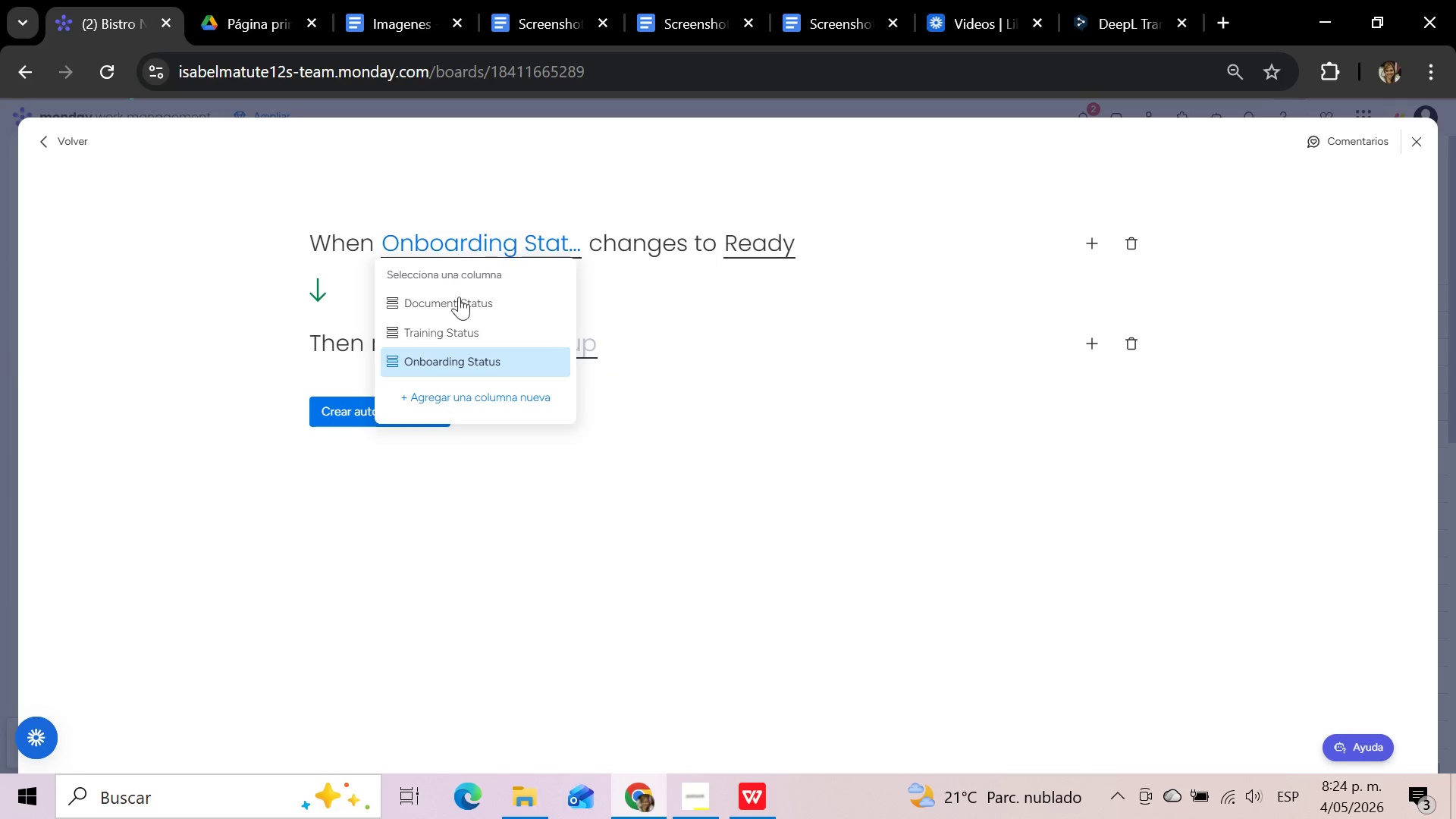 
left_click([455, 337])
 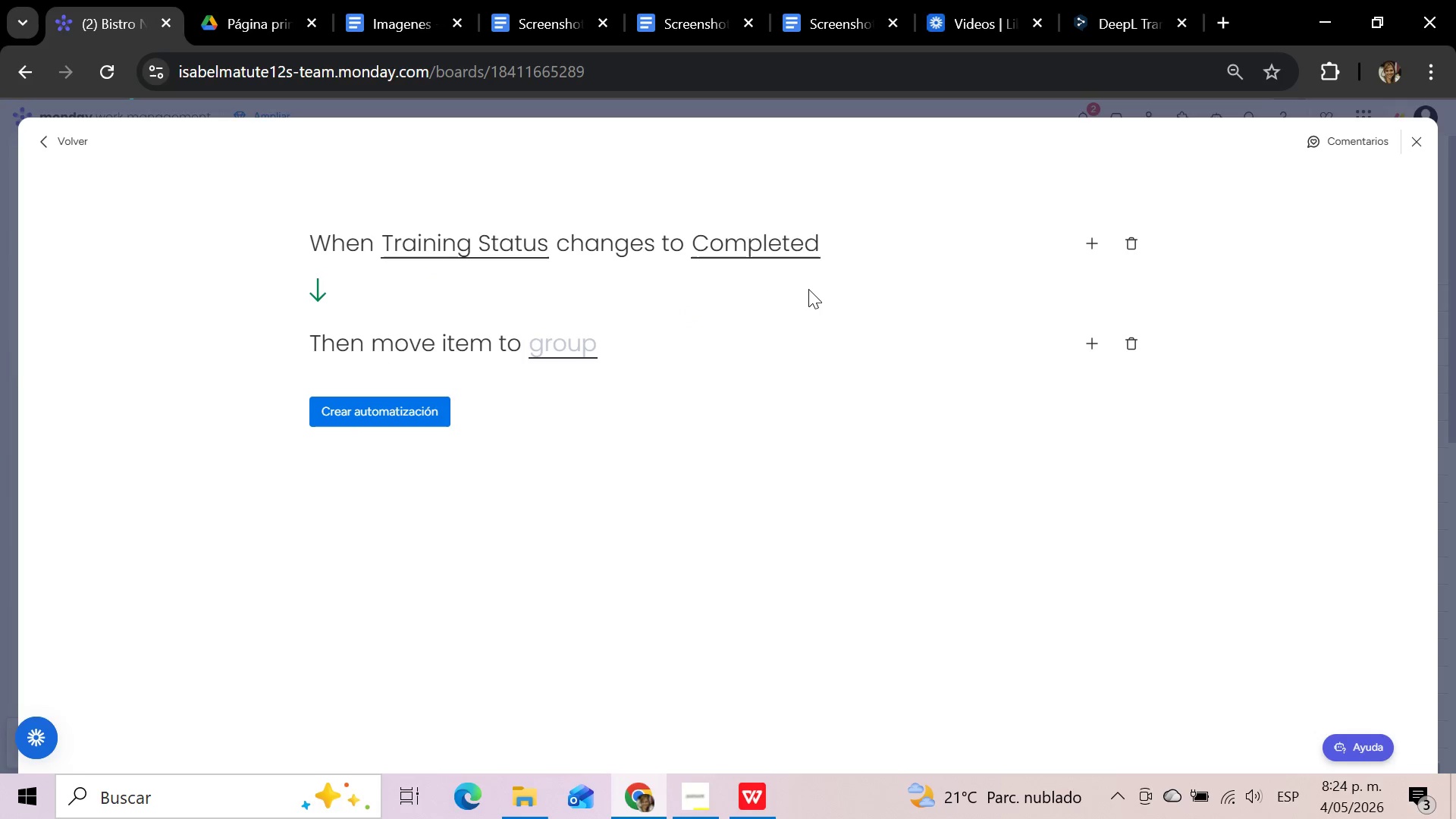 
wait(14.09)
 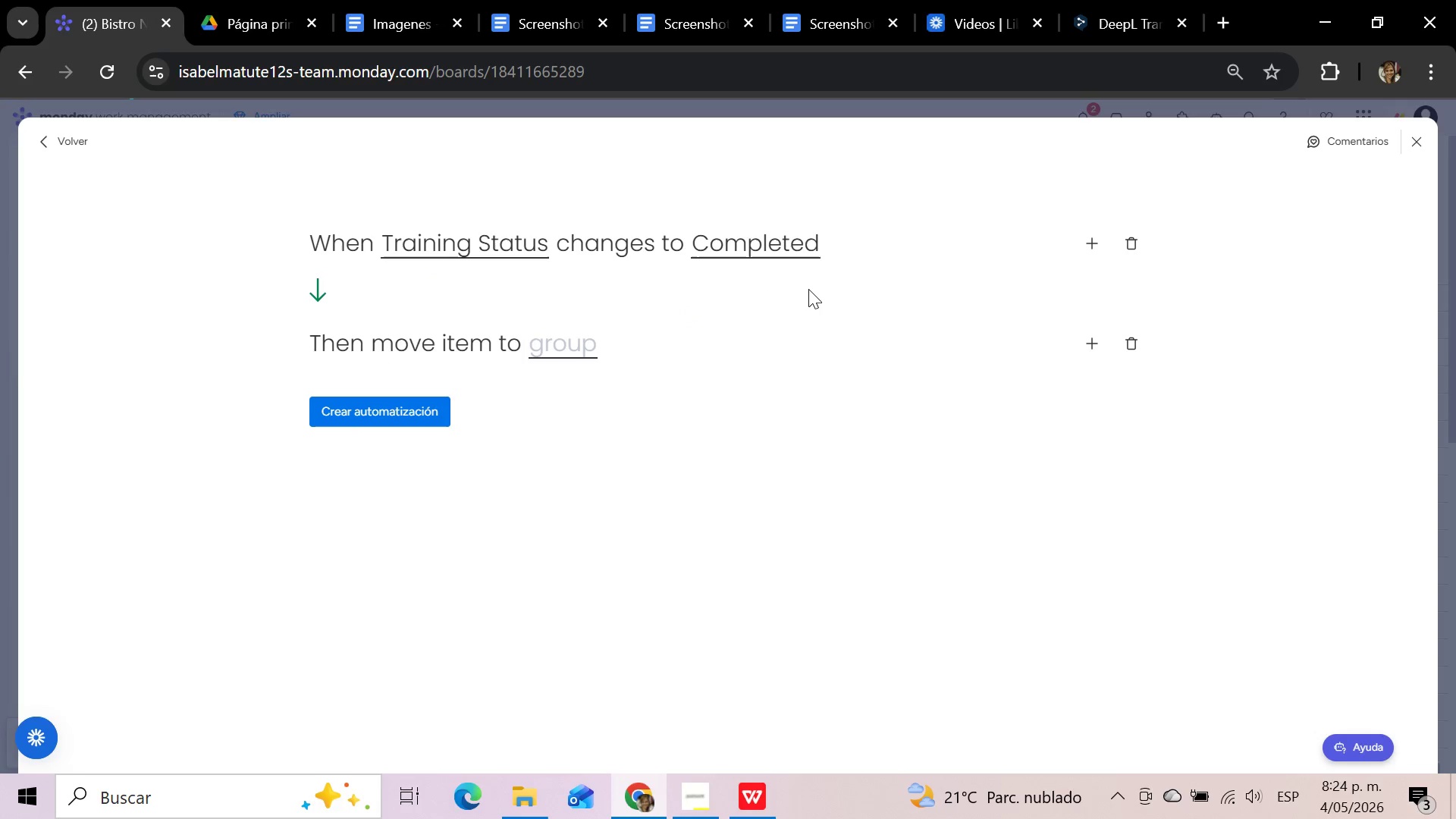 
left_click([689, 377])
 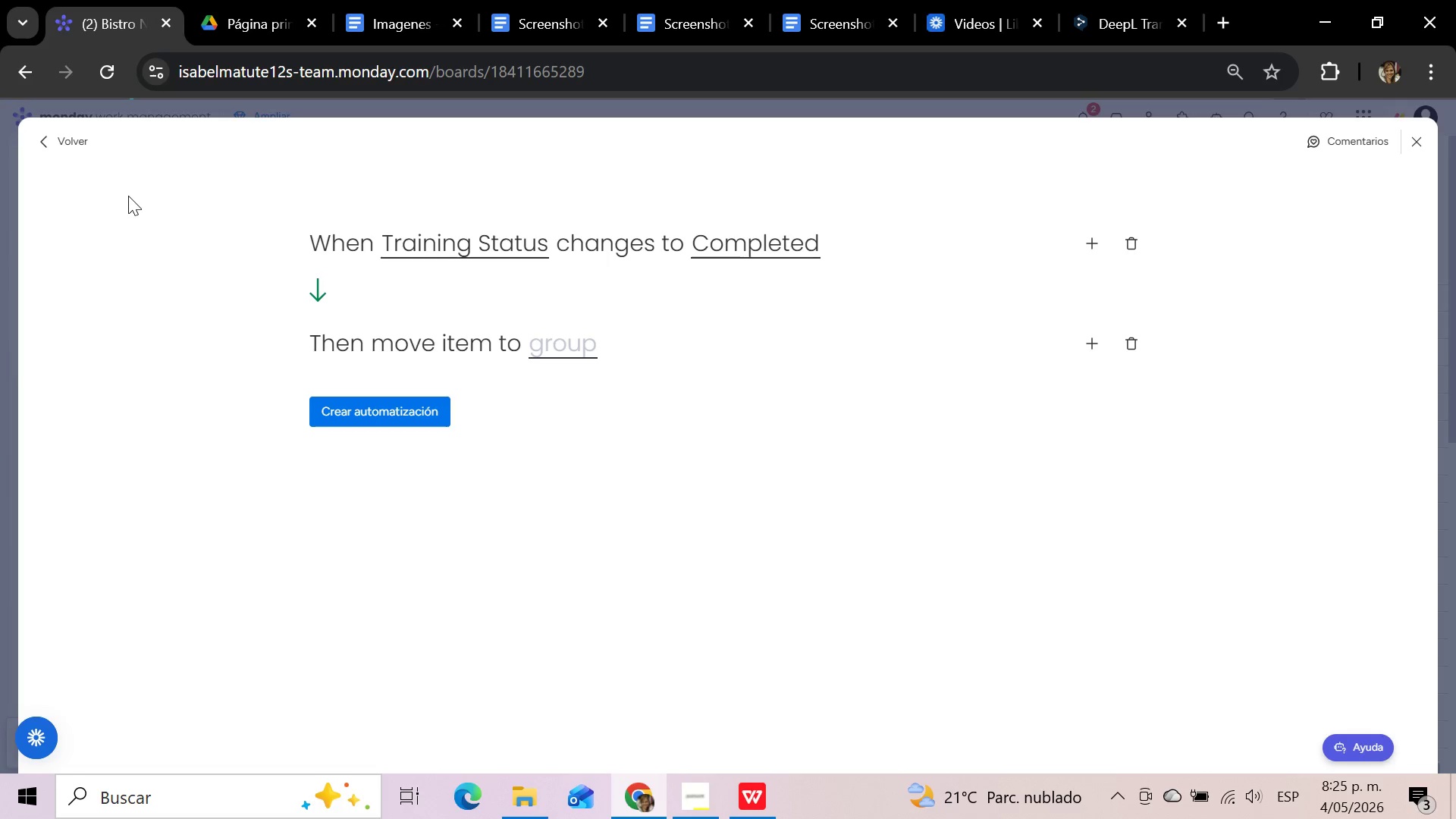 
wait(40.5)
 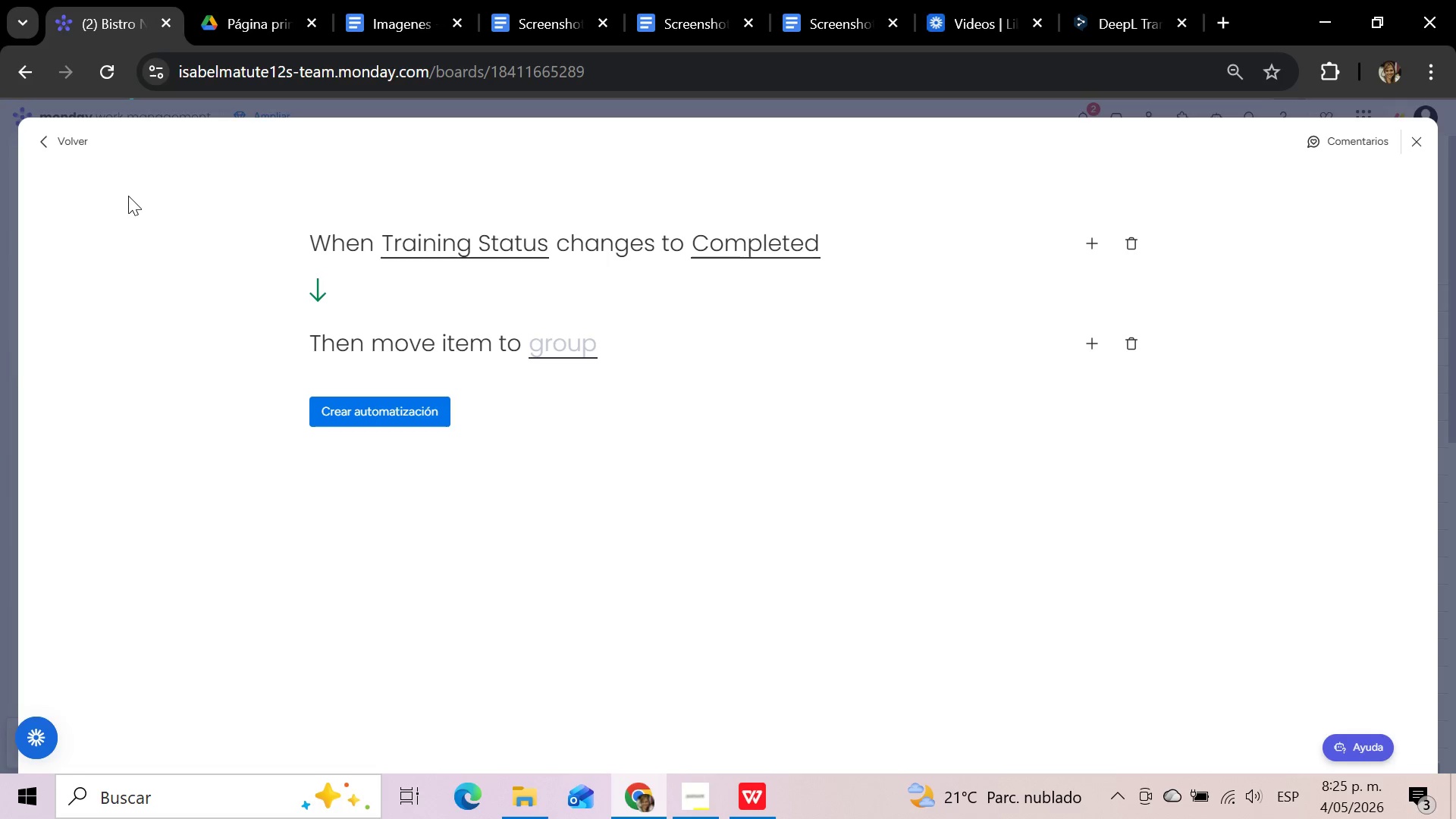 
left_click([76, 141])
 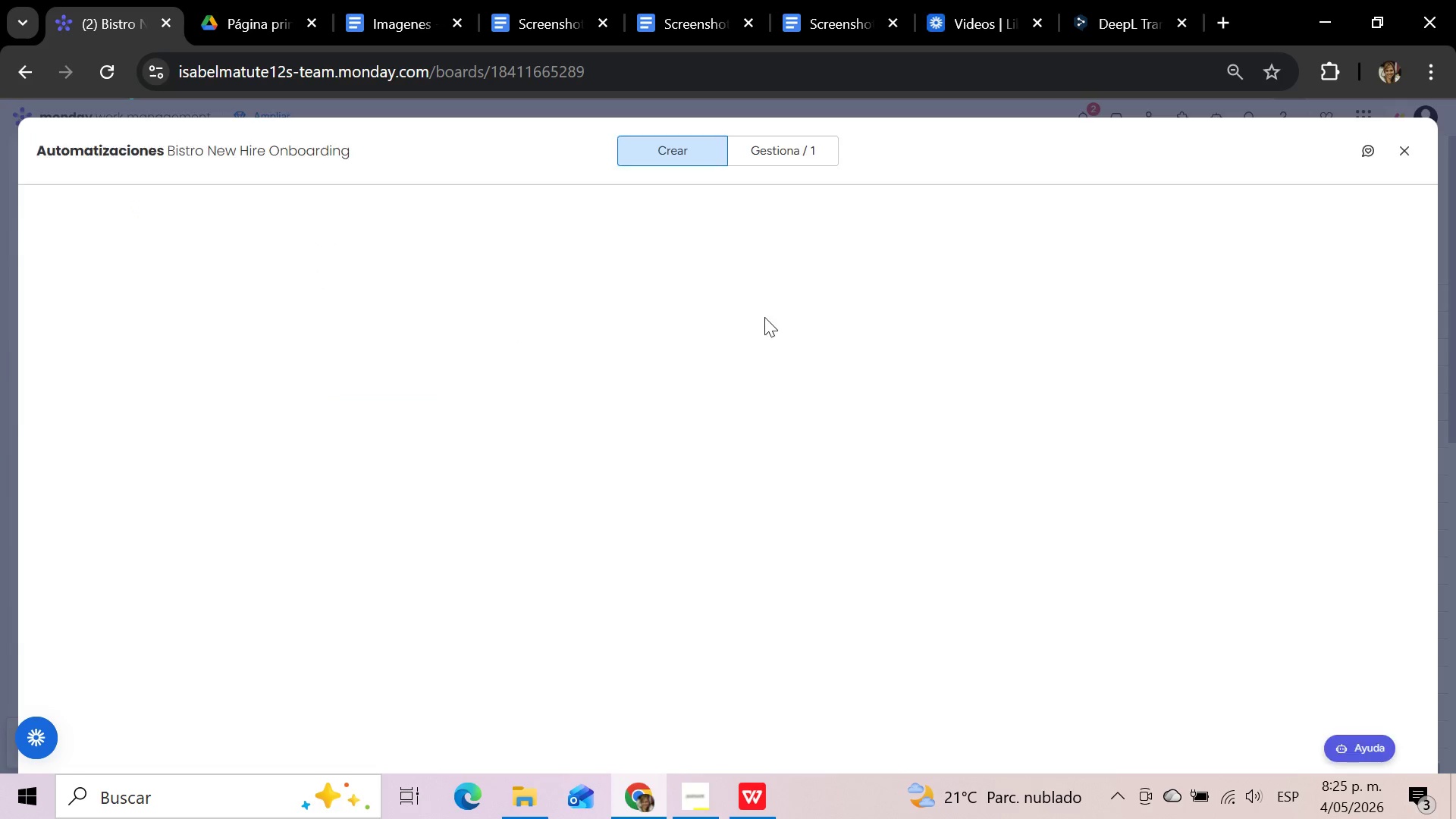 
mouse_move([781, 312])
 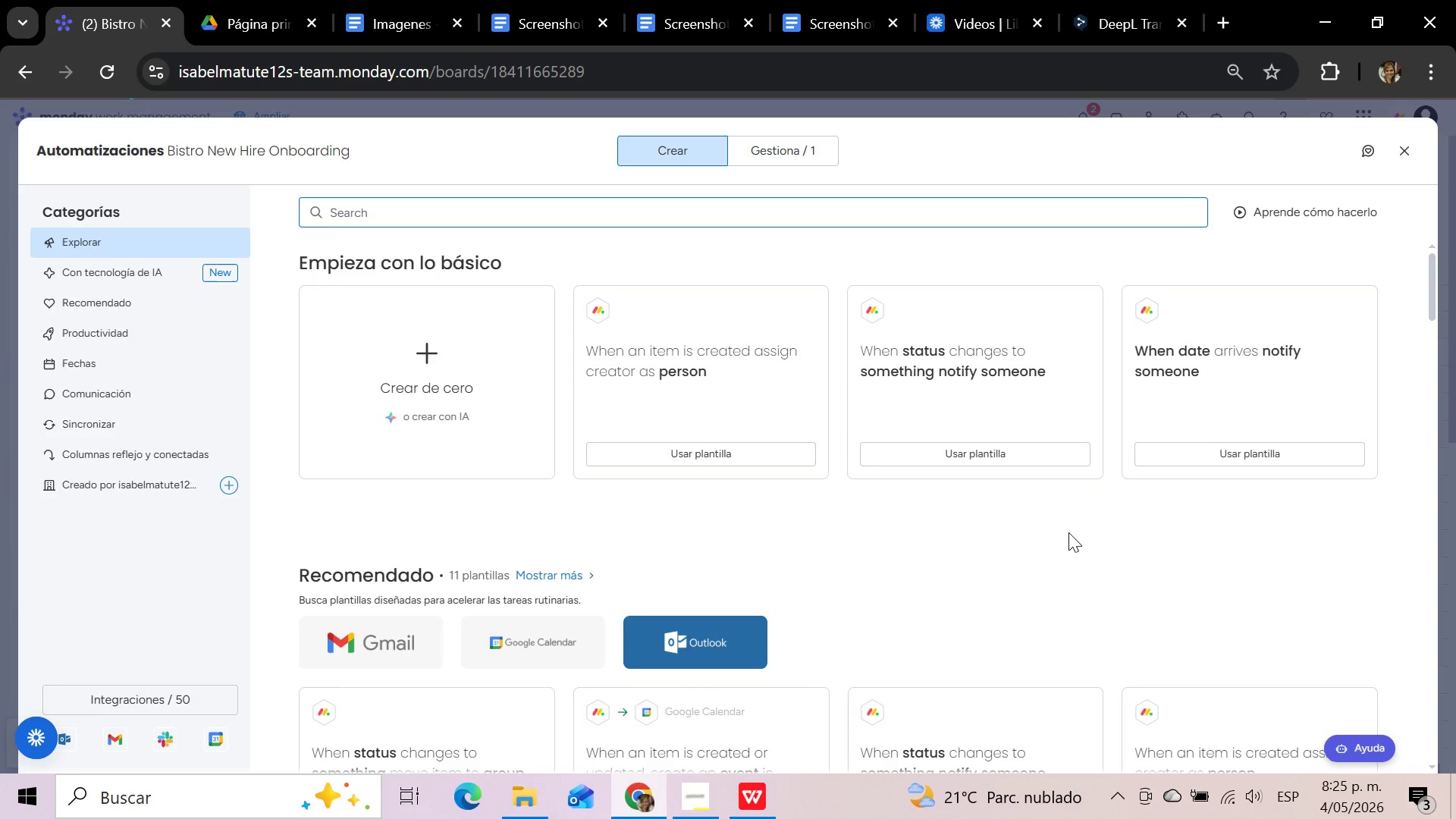 
wait(8.74)
 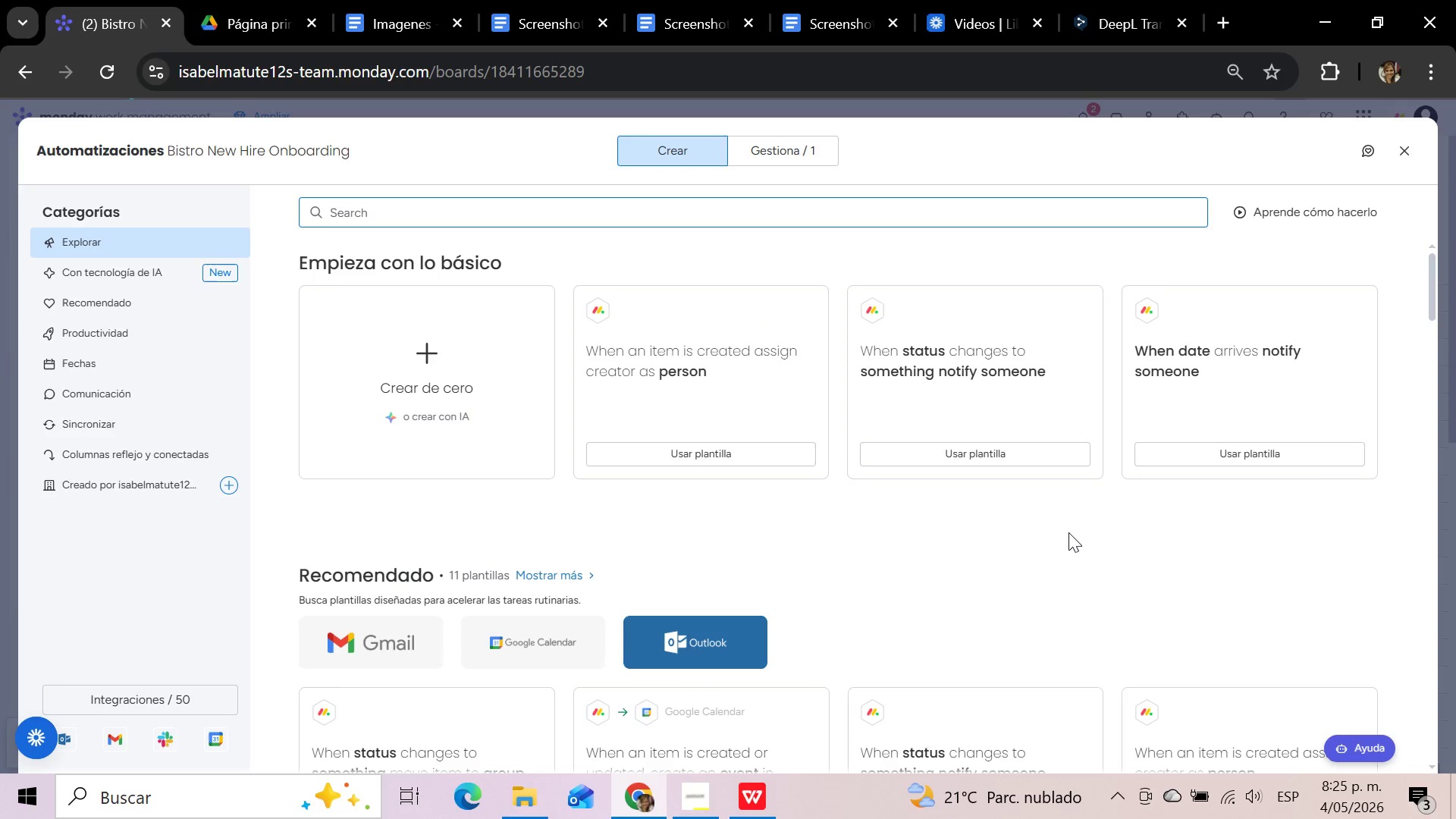 
left_click([410, 379])
 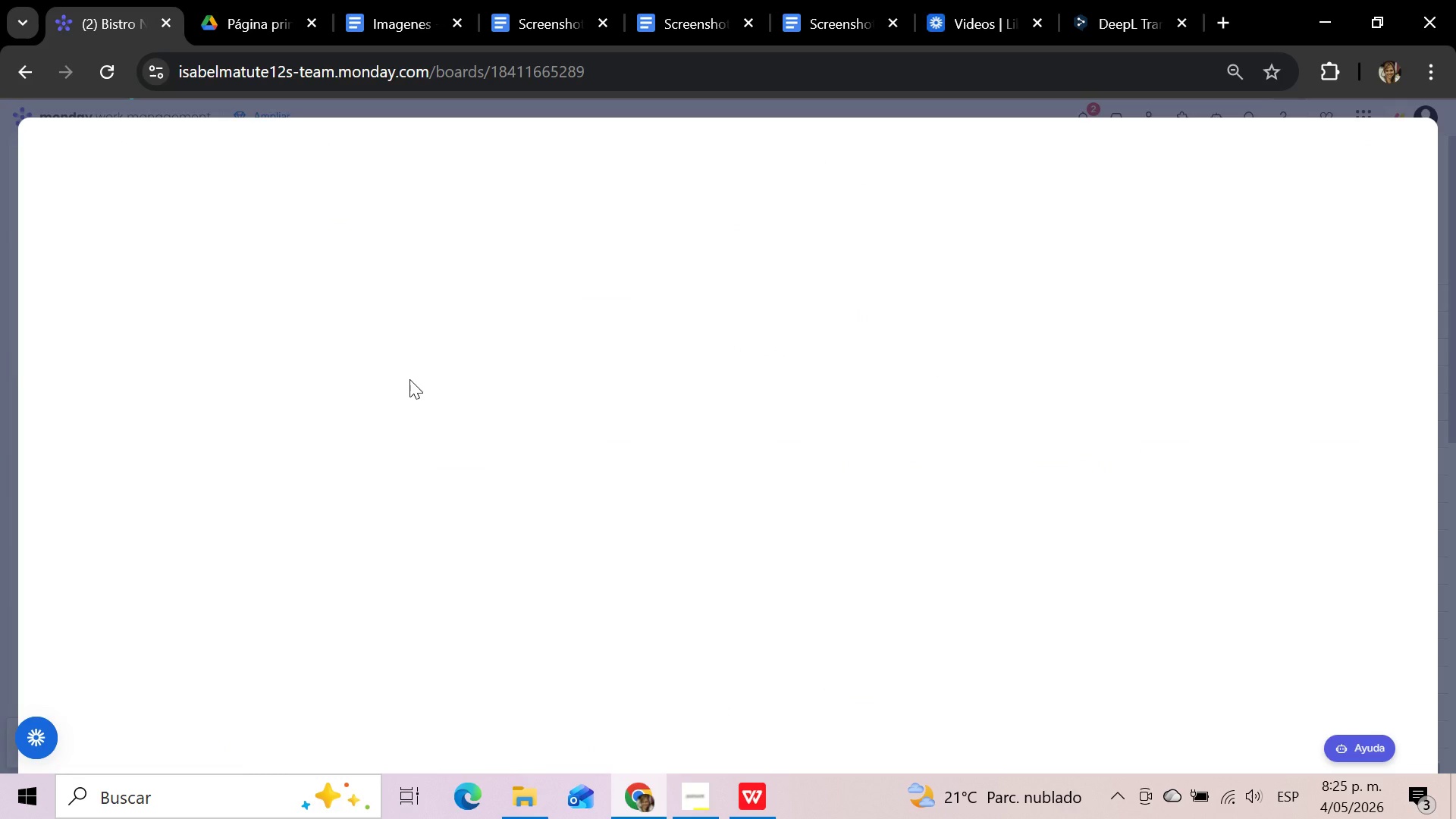 
left_click([337, 286])
 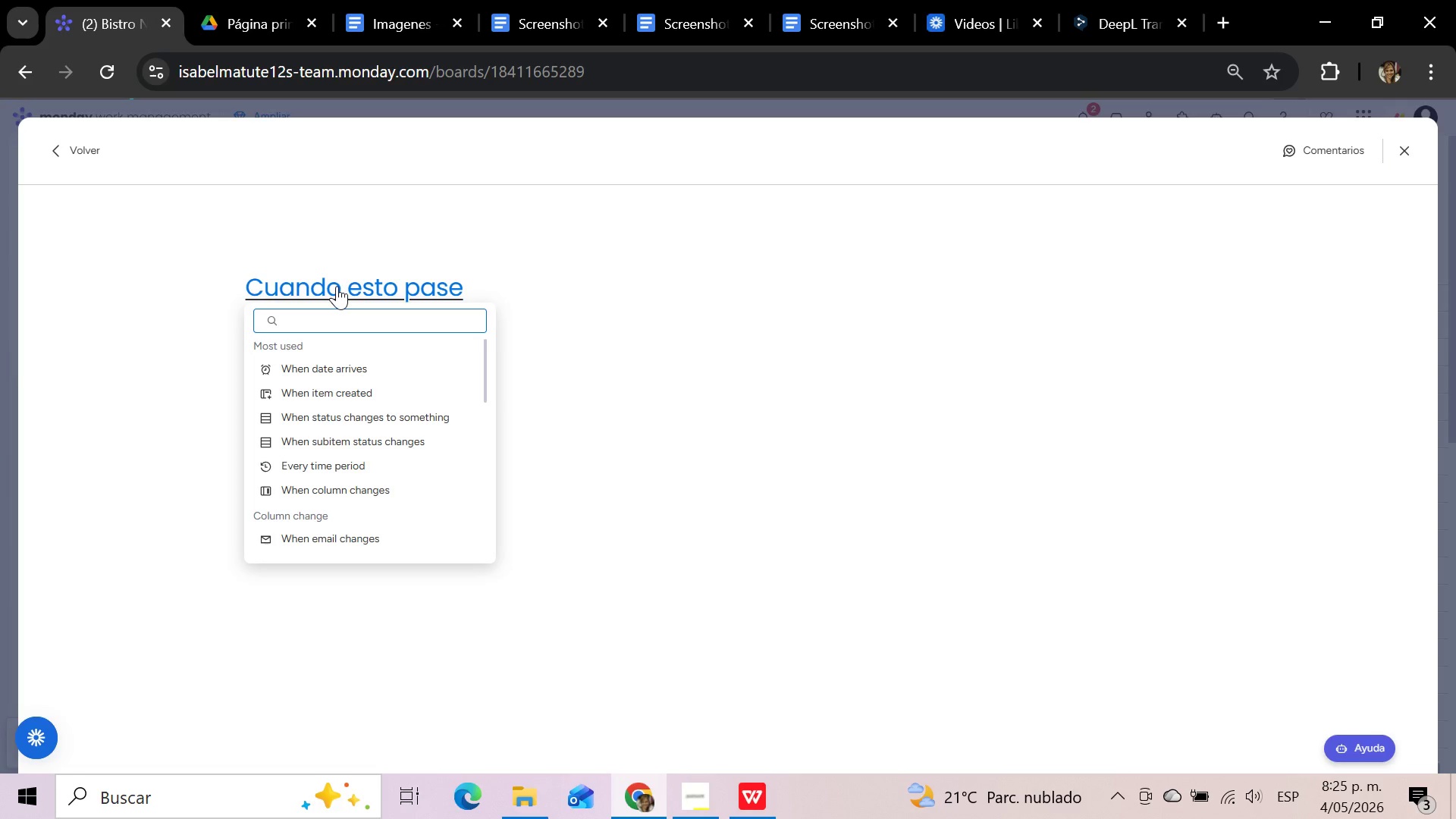 
wait(6.02)
 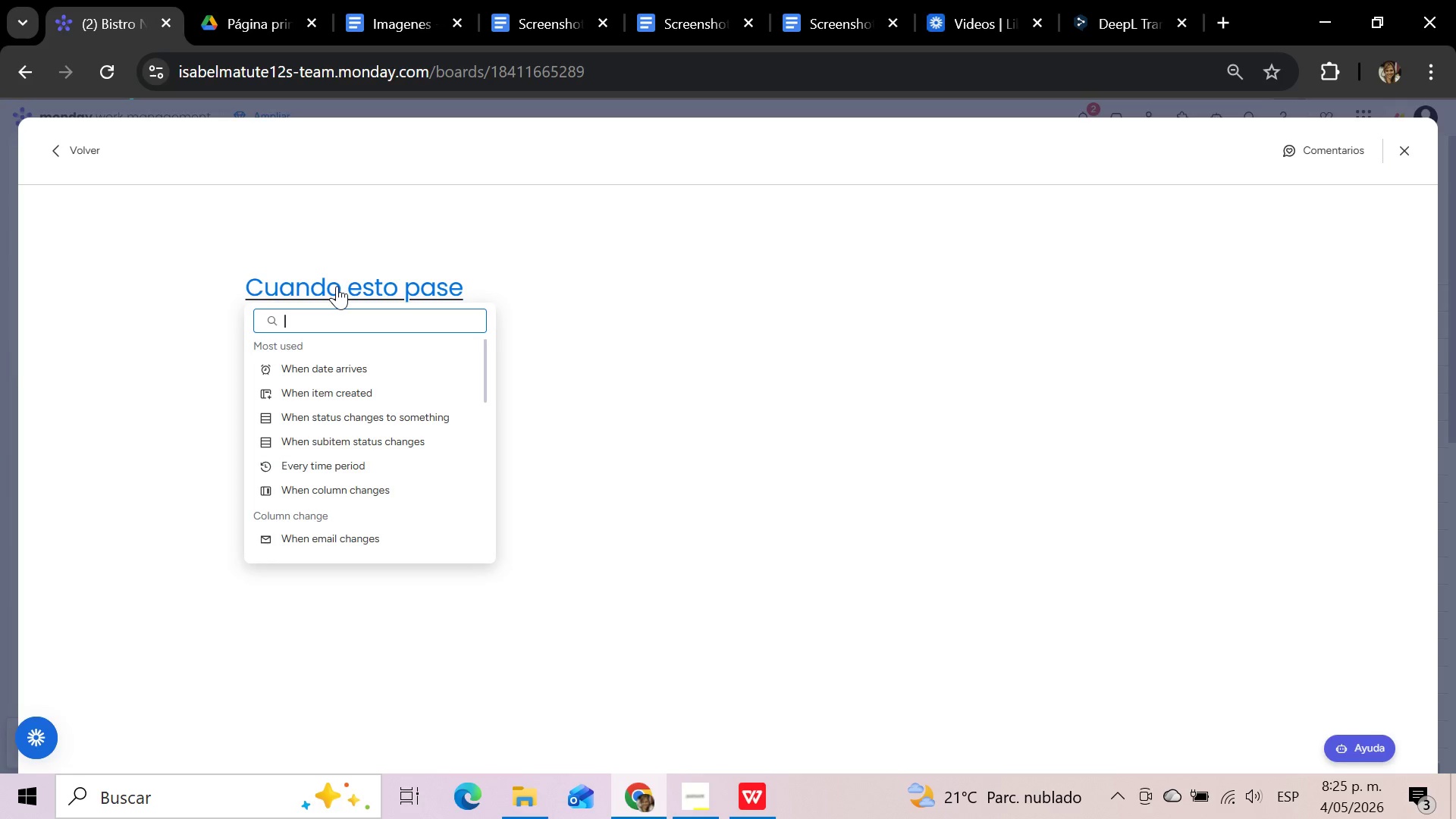 
type(change)
 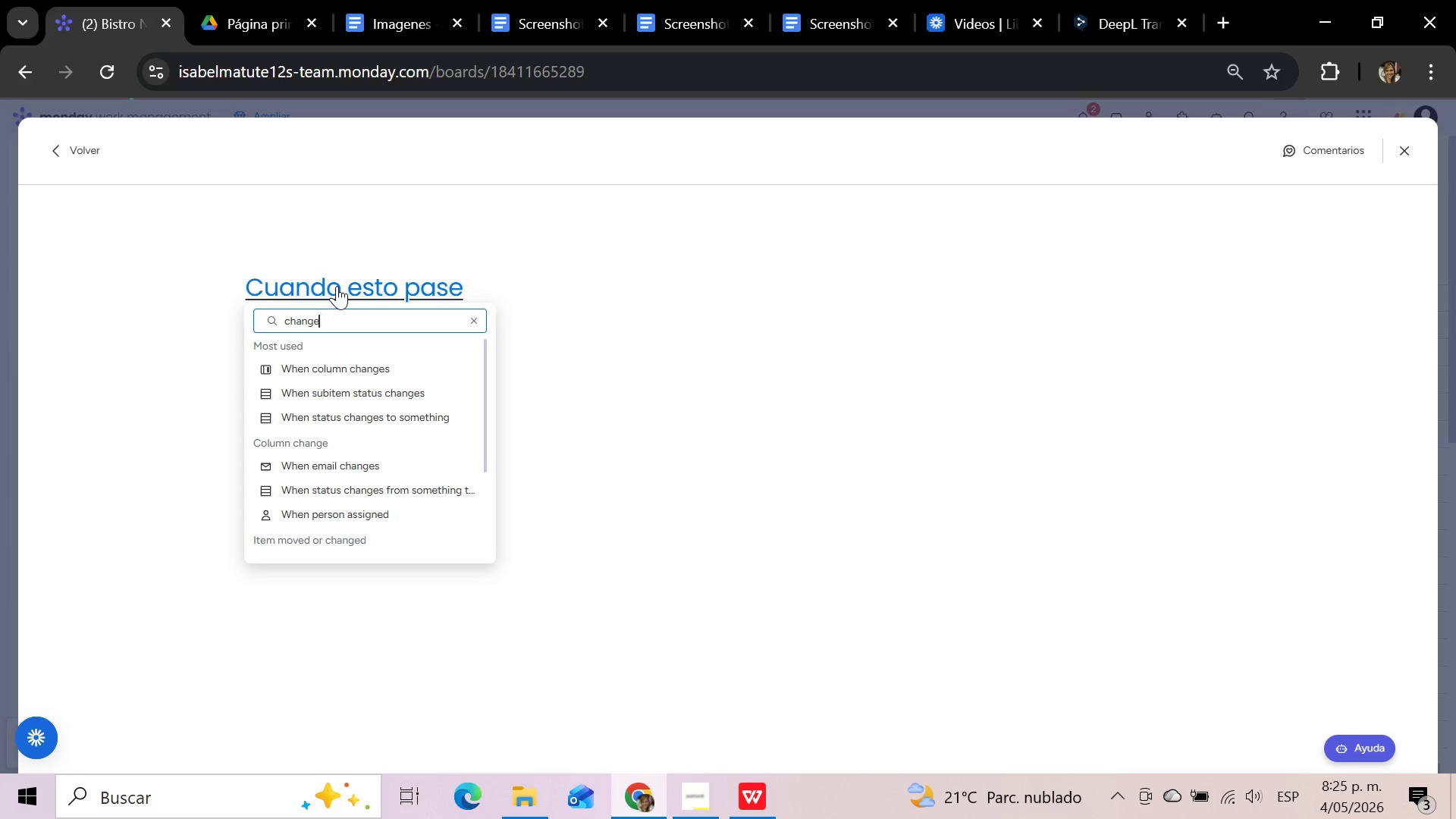 
wait(20.31)
 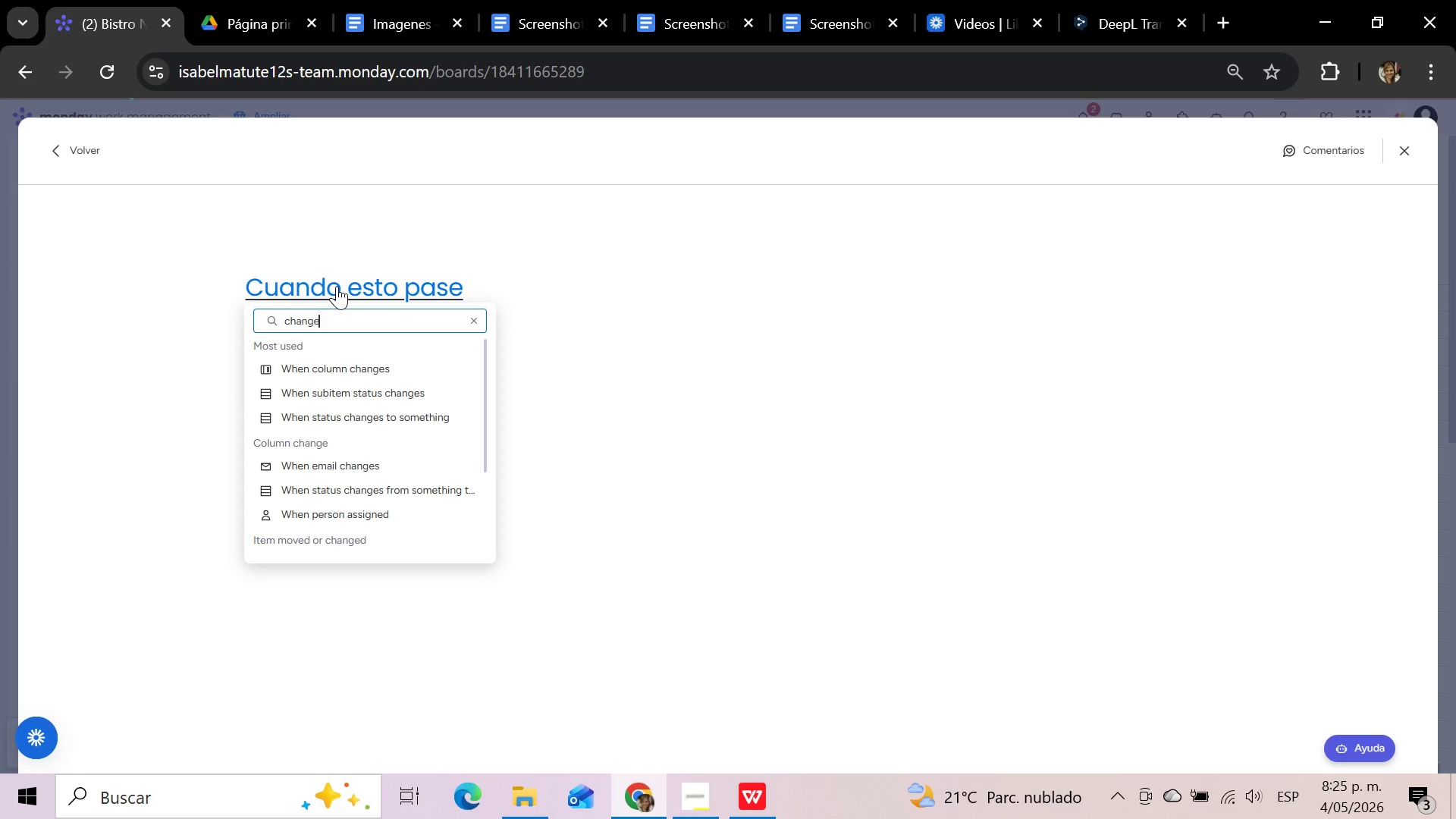 
key(Backspace)
key(Backspace)
key(Backspace)
key(Backspace)
key(Backspace)
key(Backspace)
key(Backspace)
type(stat)
 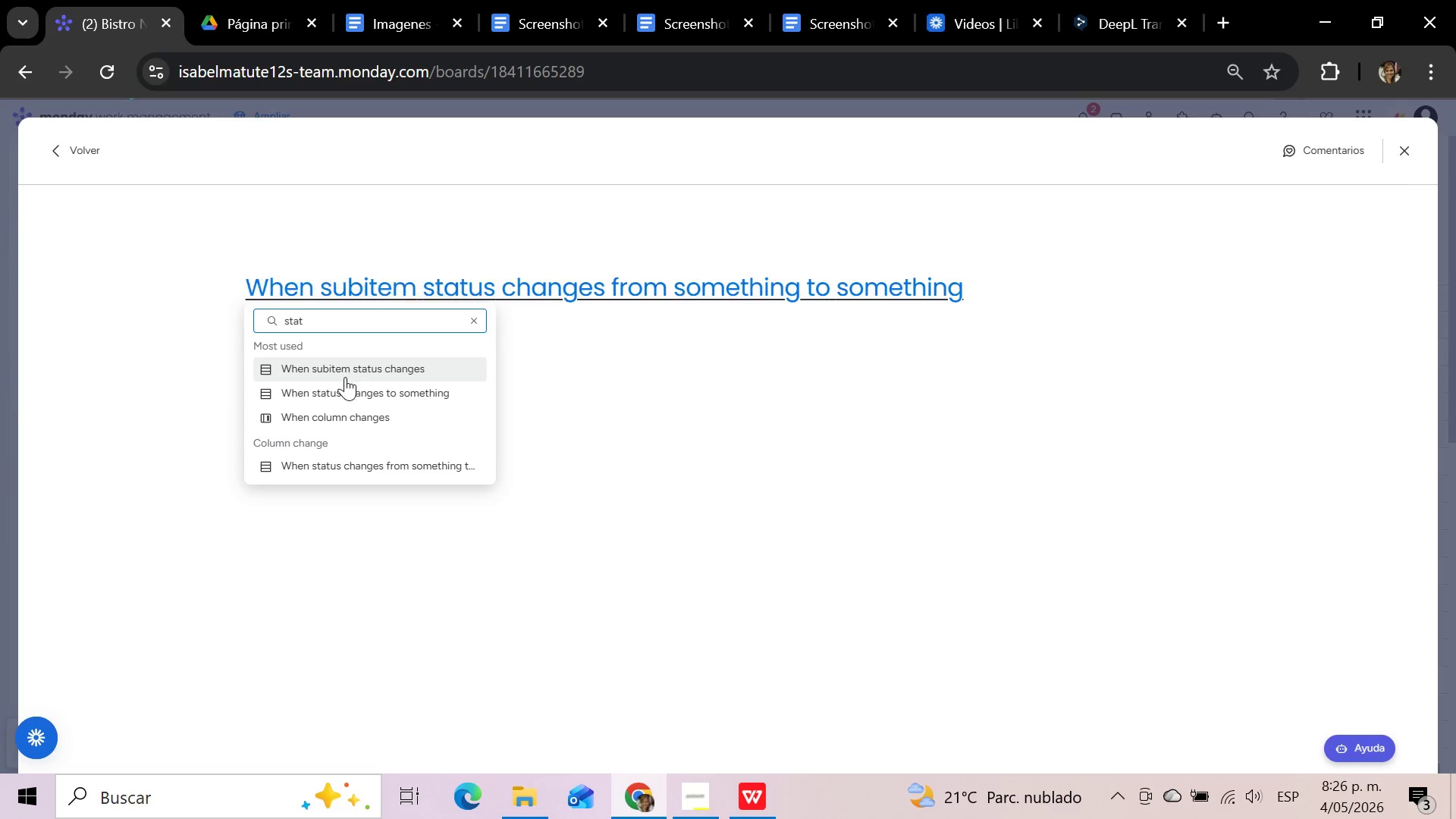 
wait(5.59)
 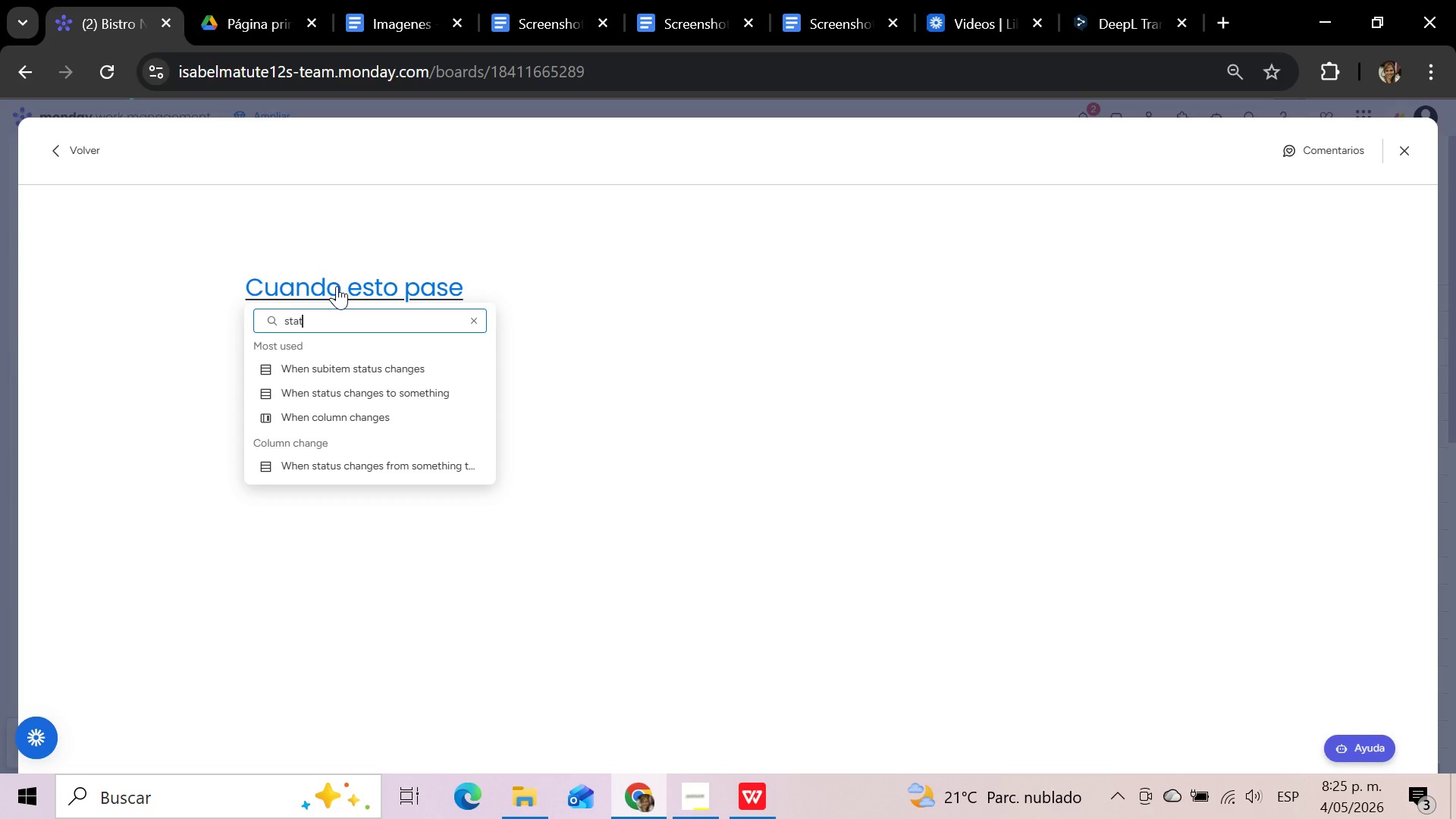 
left_click([345, 382])
 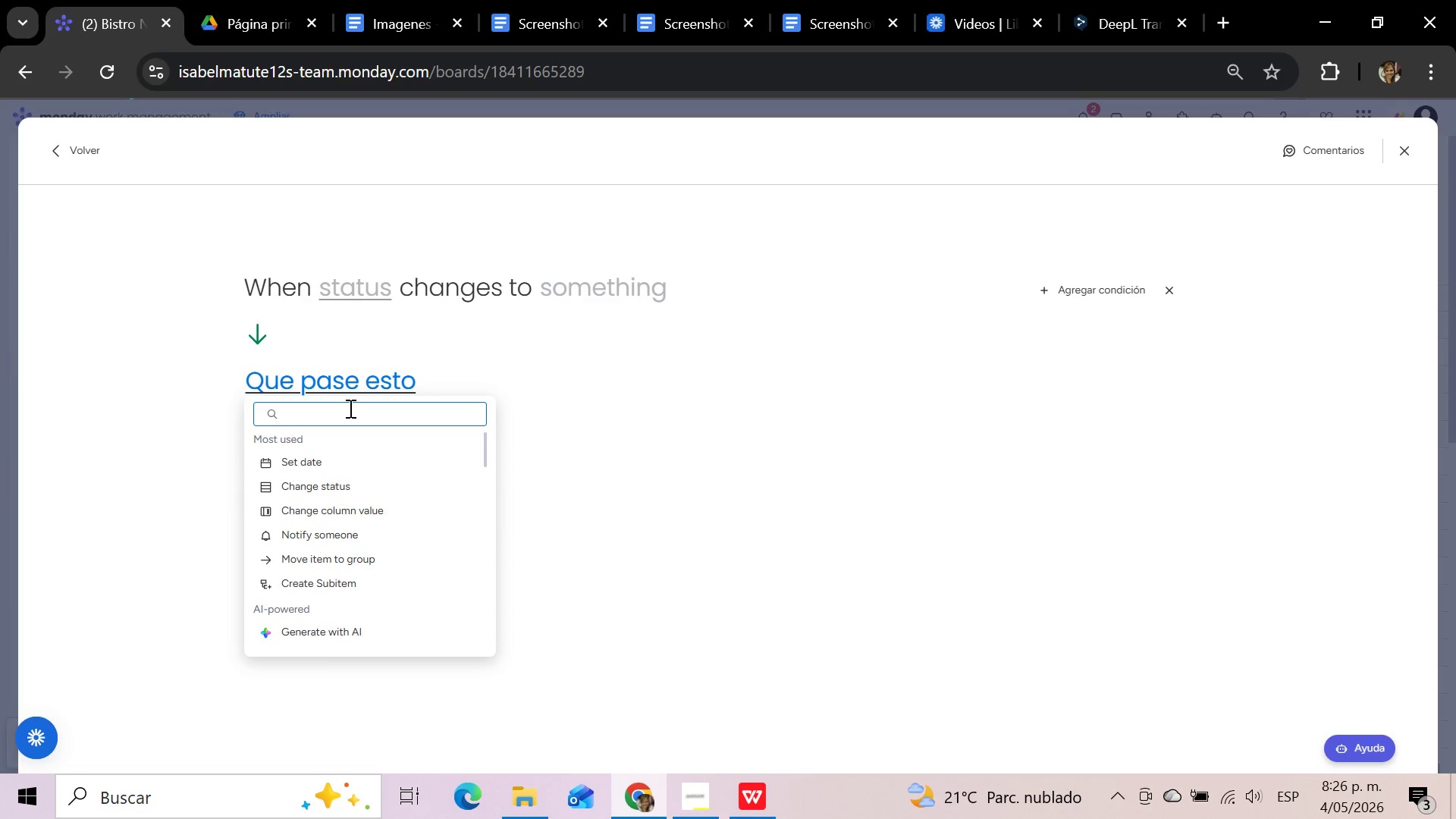 
wait(21.33)
 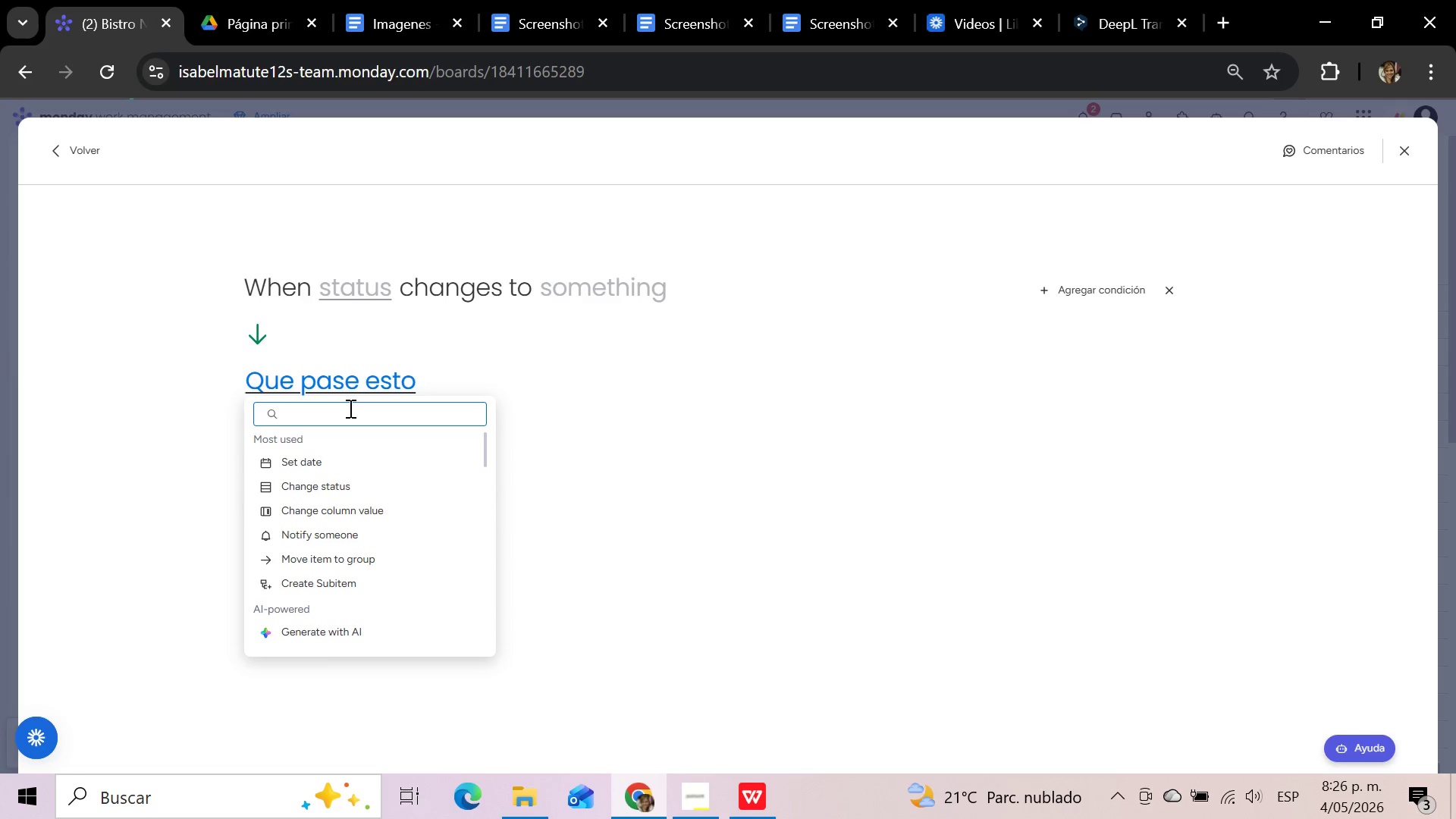 
left_click([312, 491])
 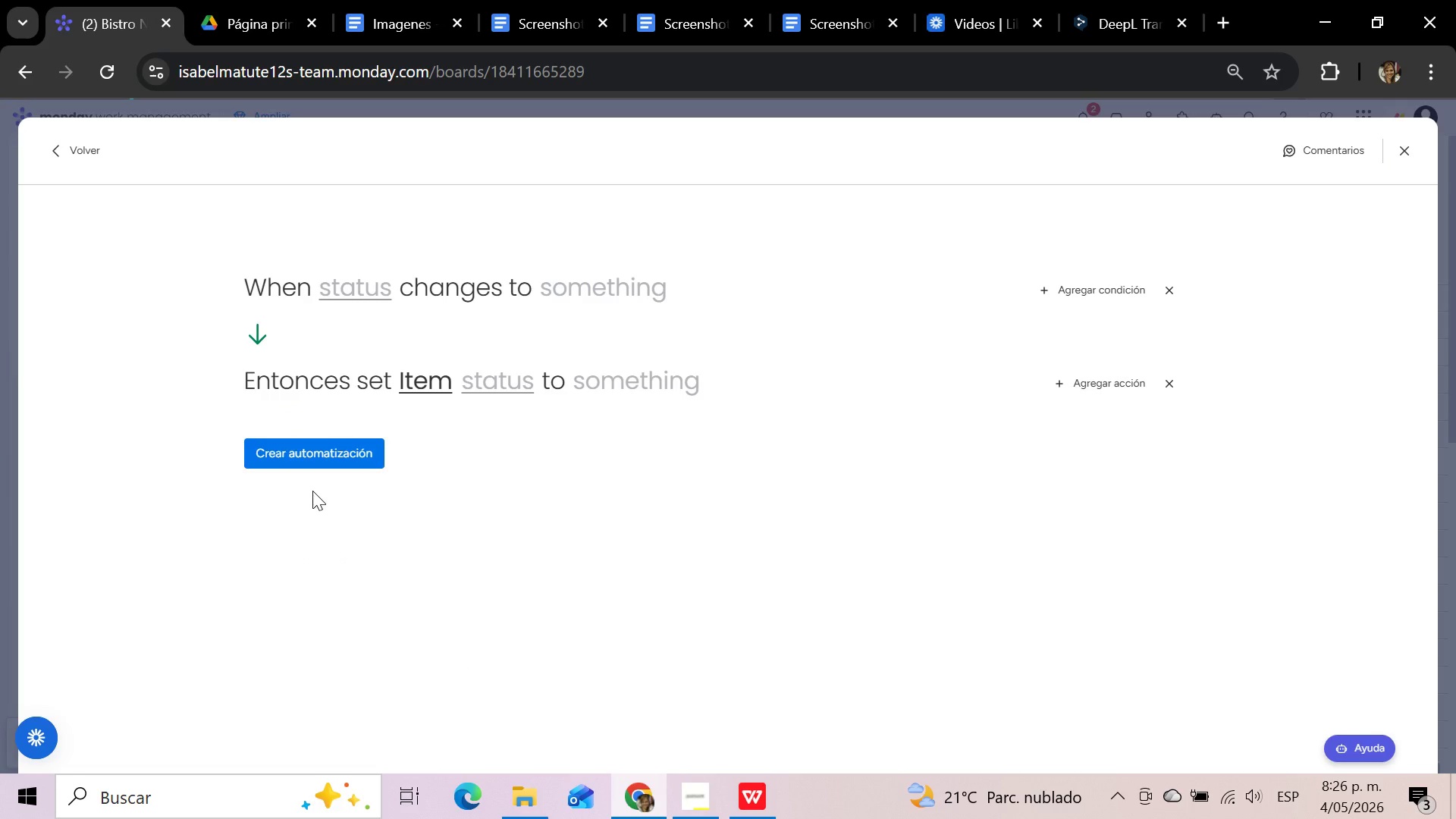 
left_click([358, 289])
 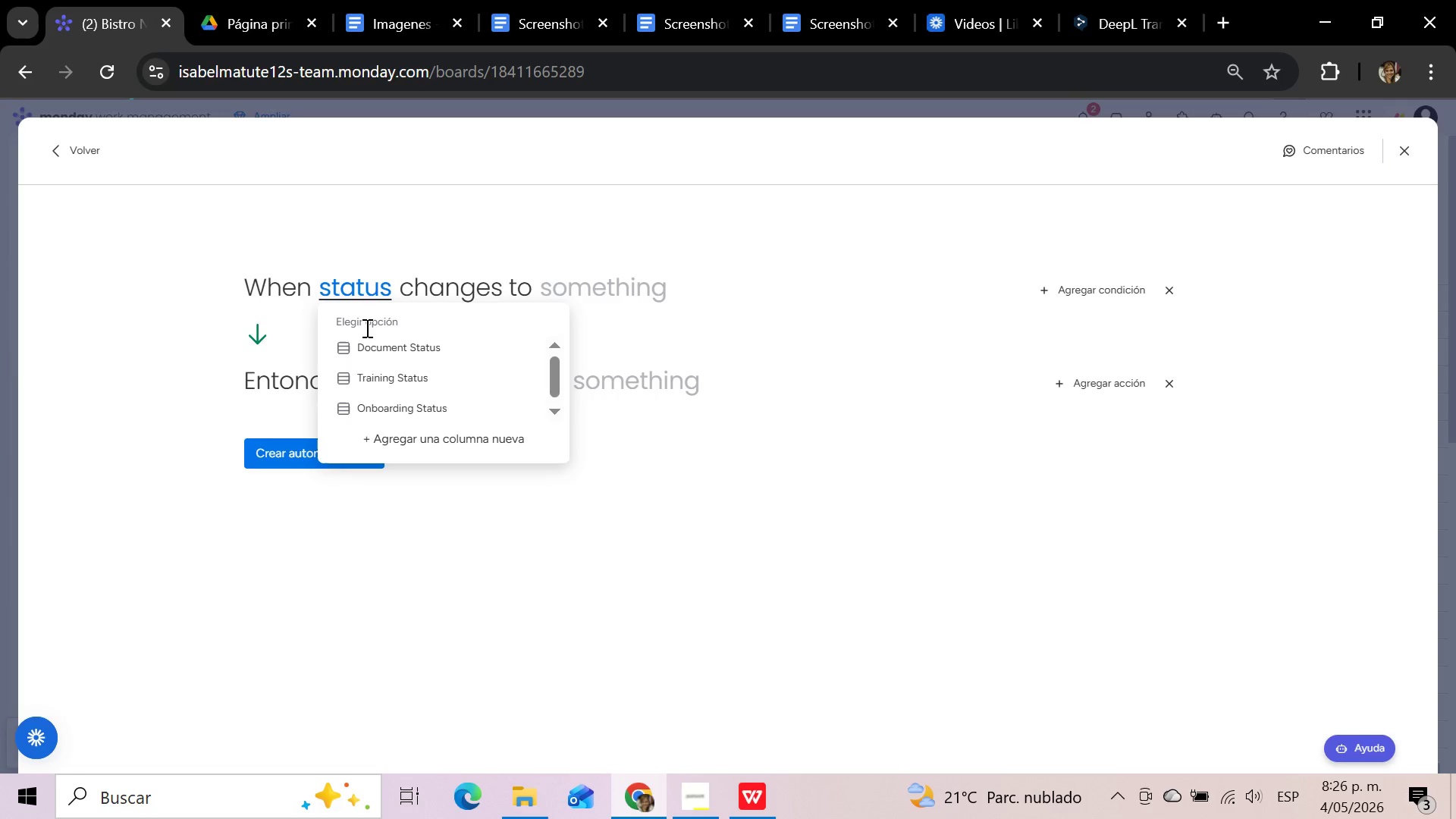 
wait(9.23)
 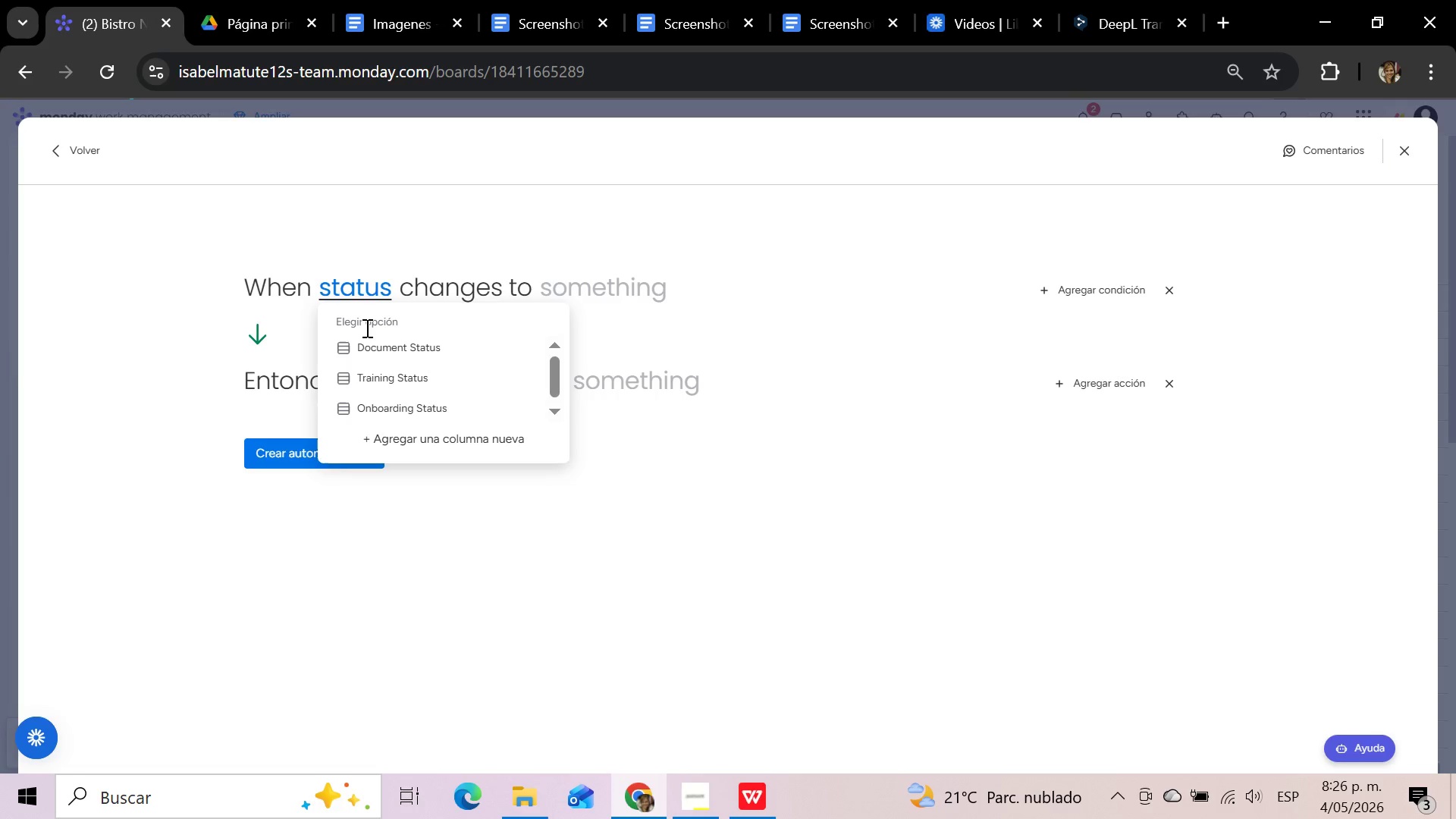 
left_click([372, 377])
 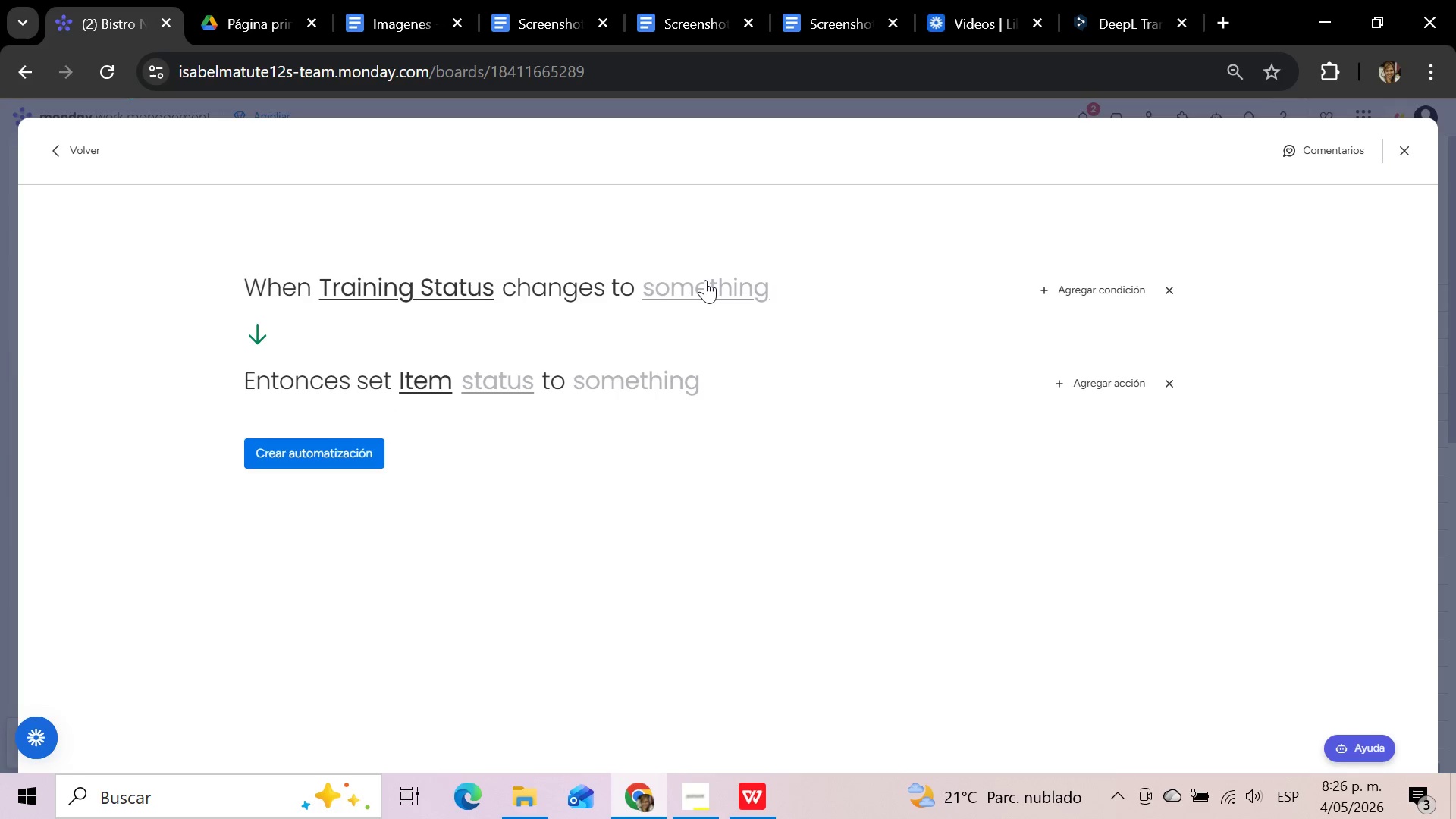 
left_click([705, 280])
 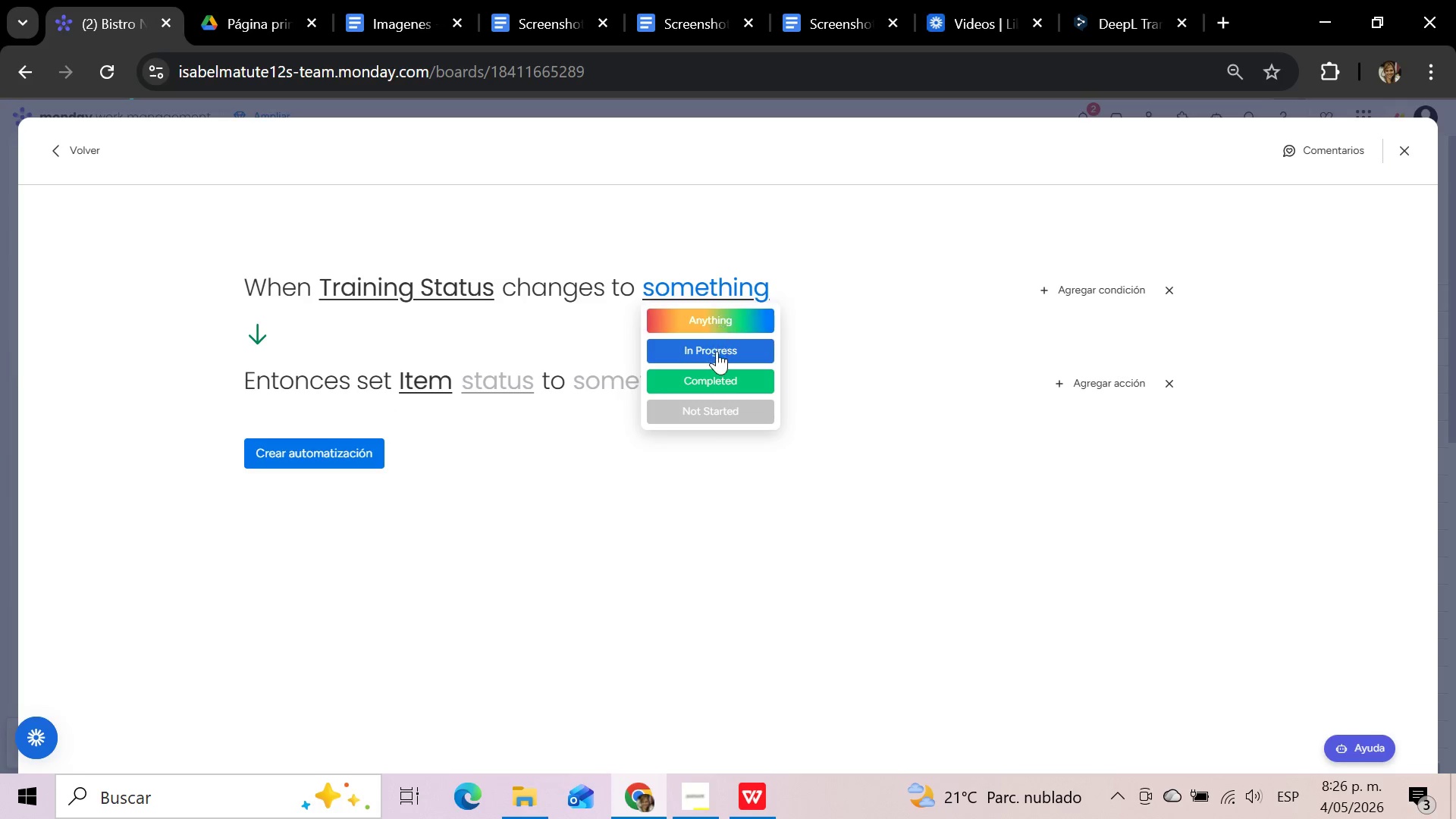 
left_click([715, 373])
 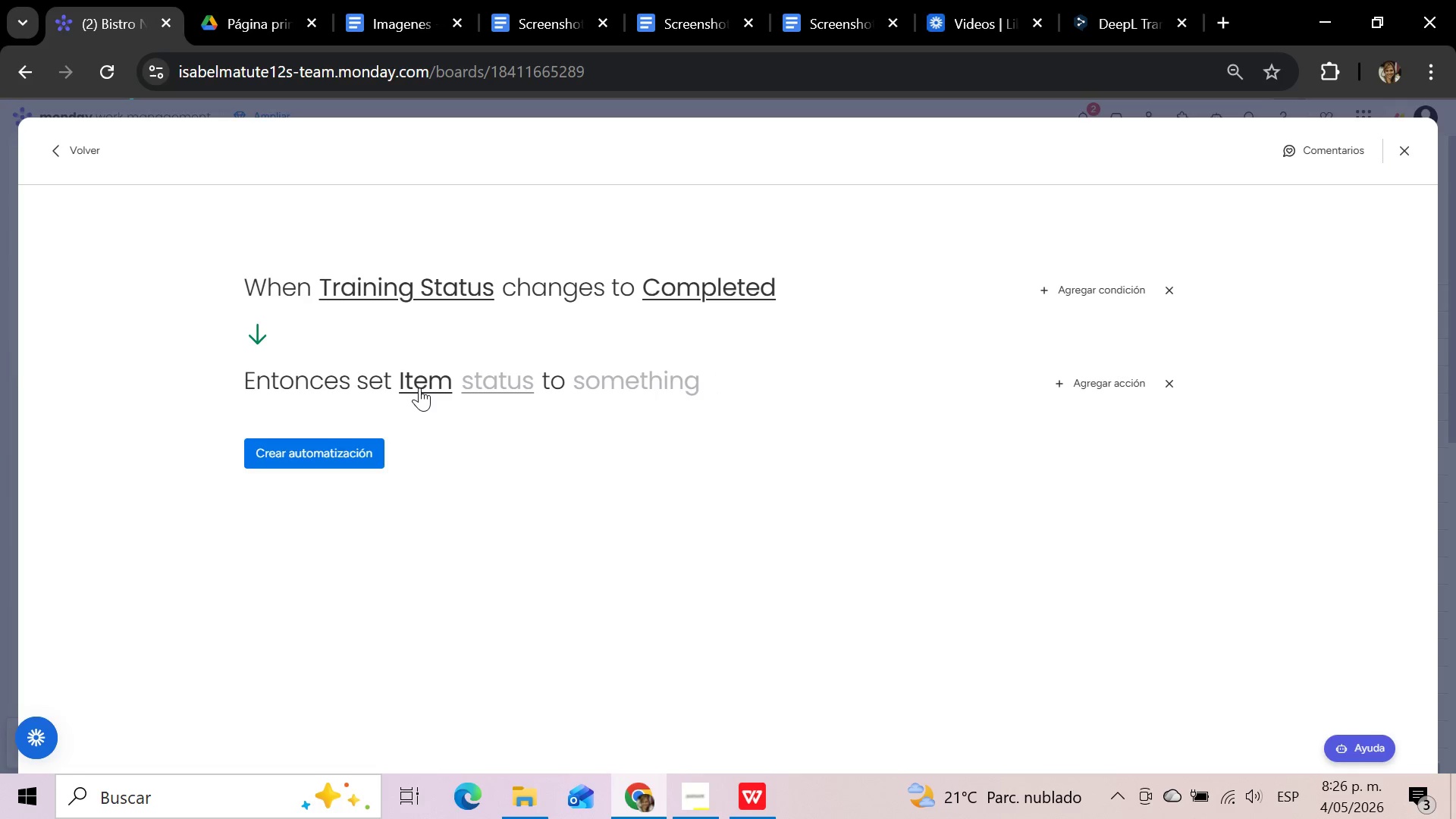 
wait(7.78)
 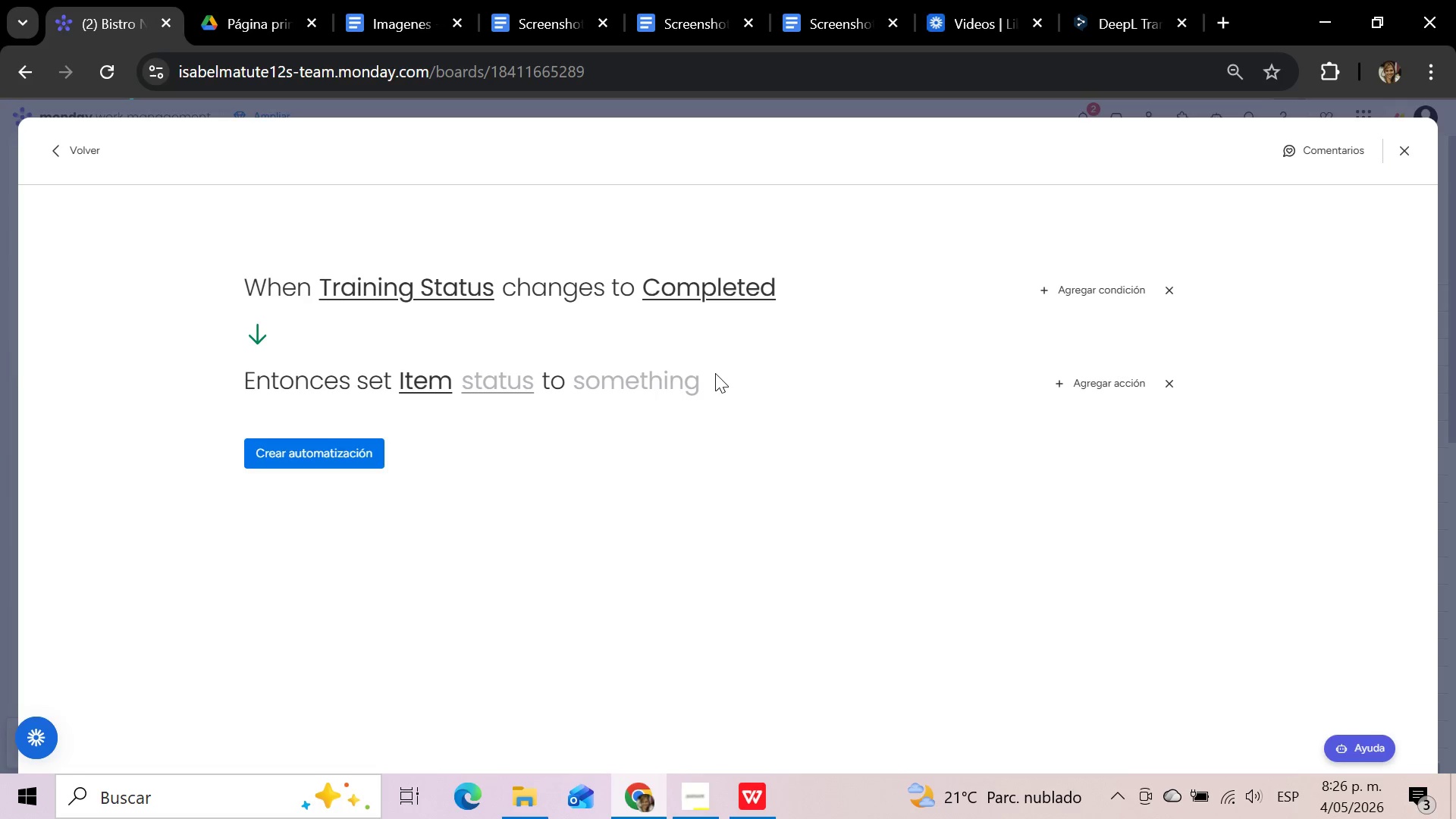 
left_click([483, 384])
 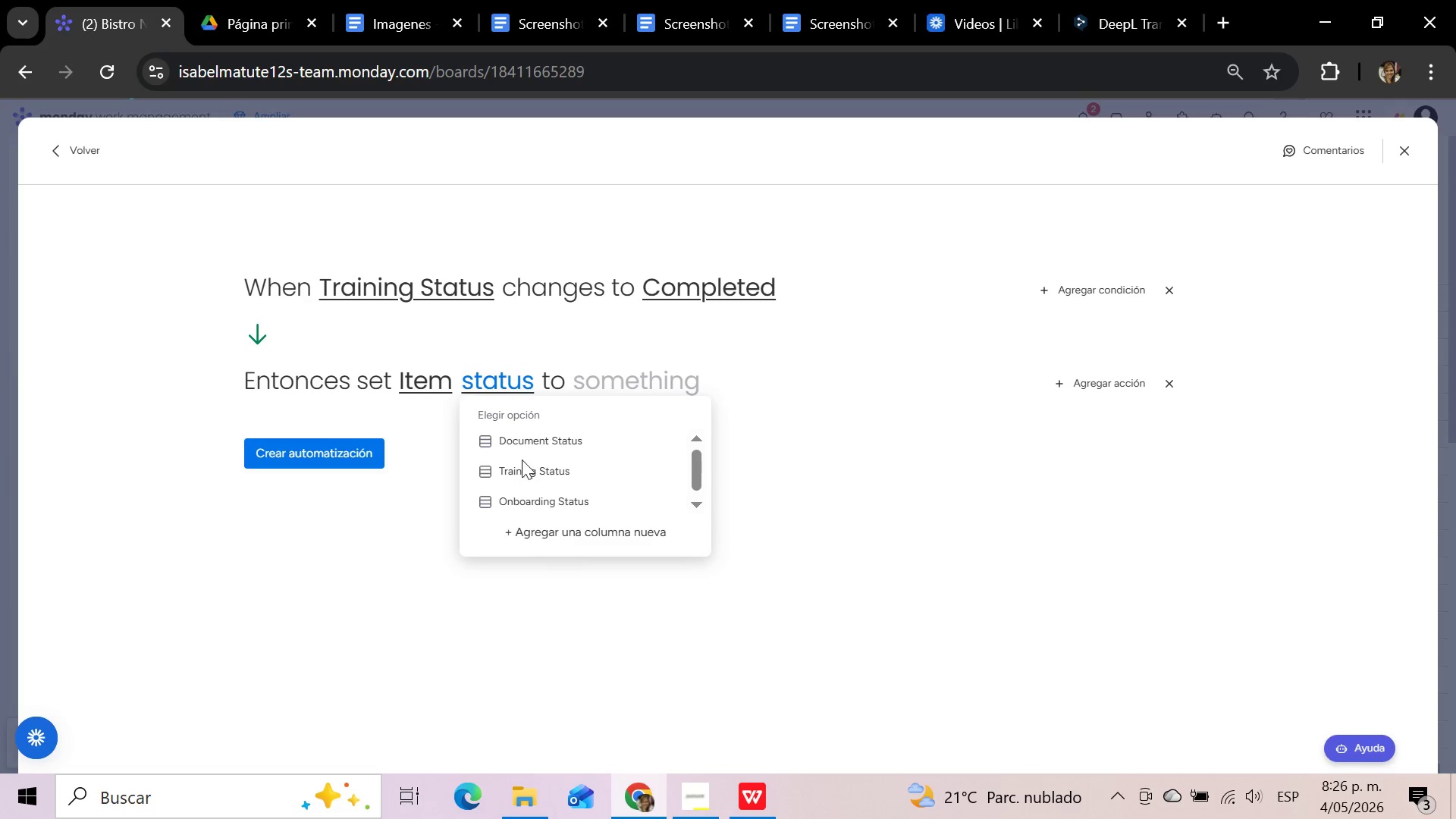 
left_click([525, 502])
 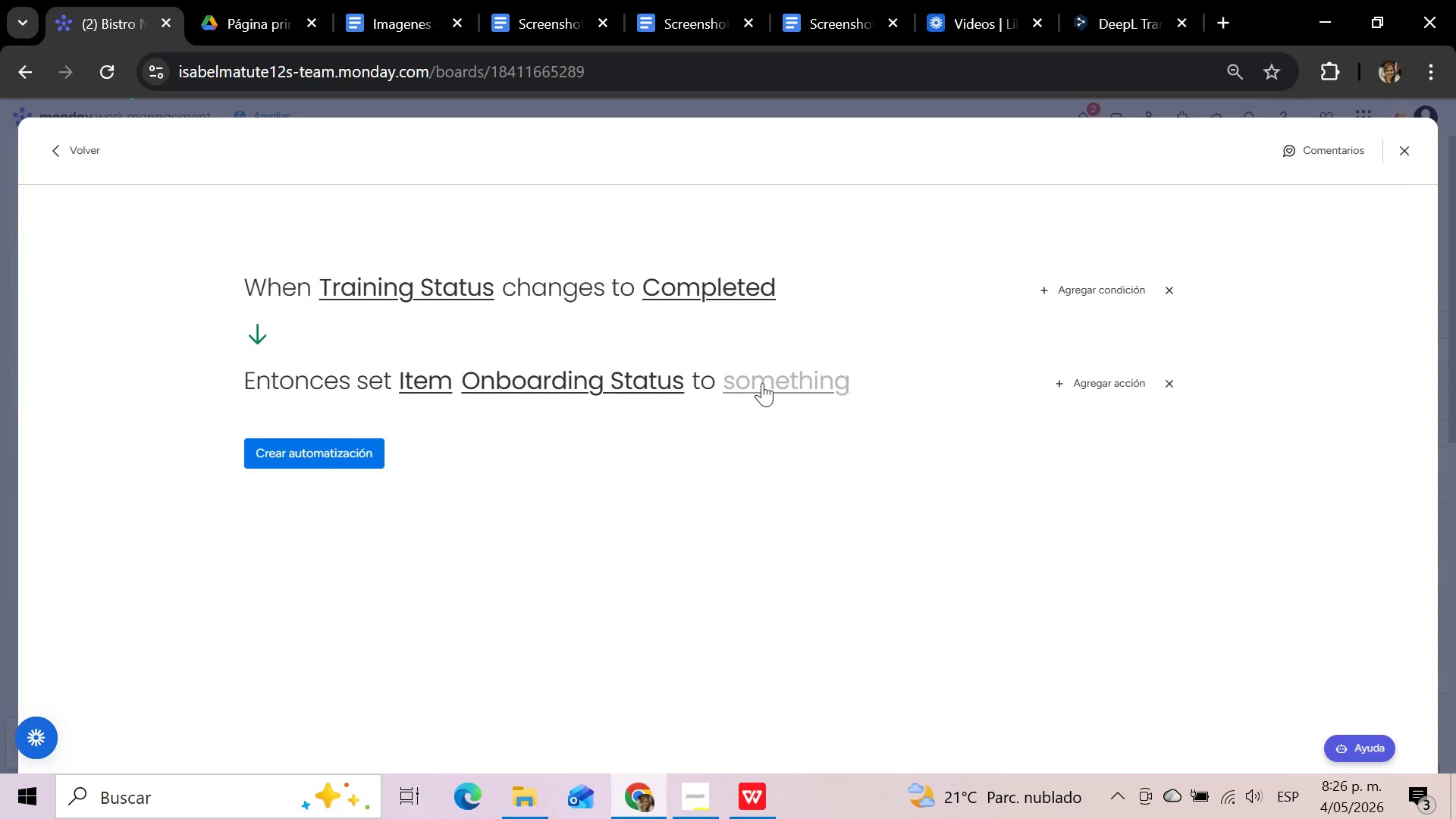 
left_click([822, 391])
 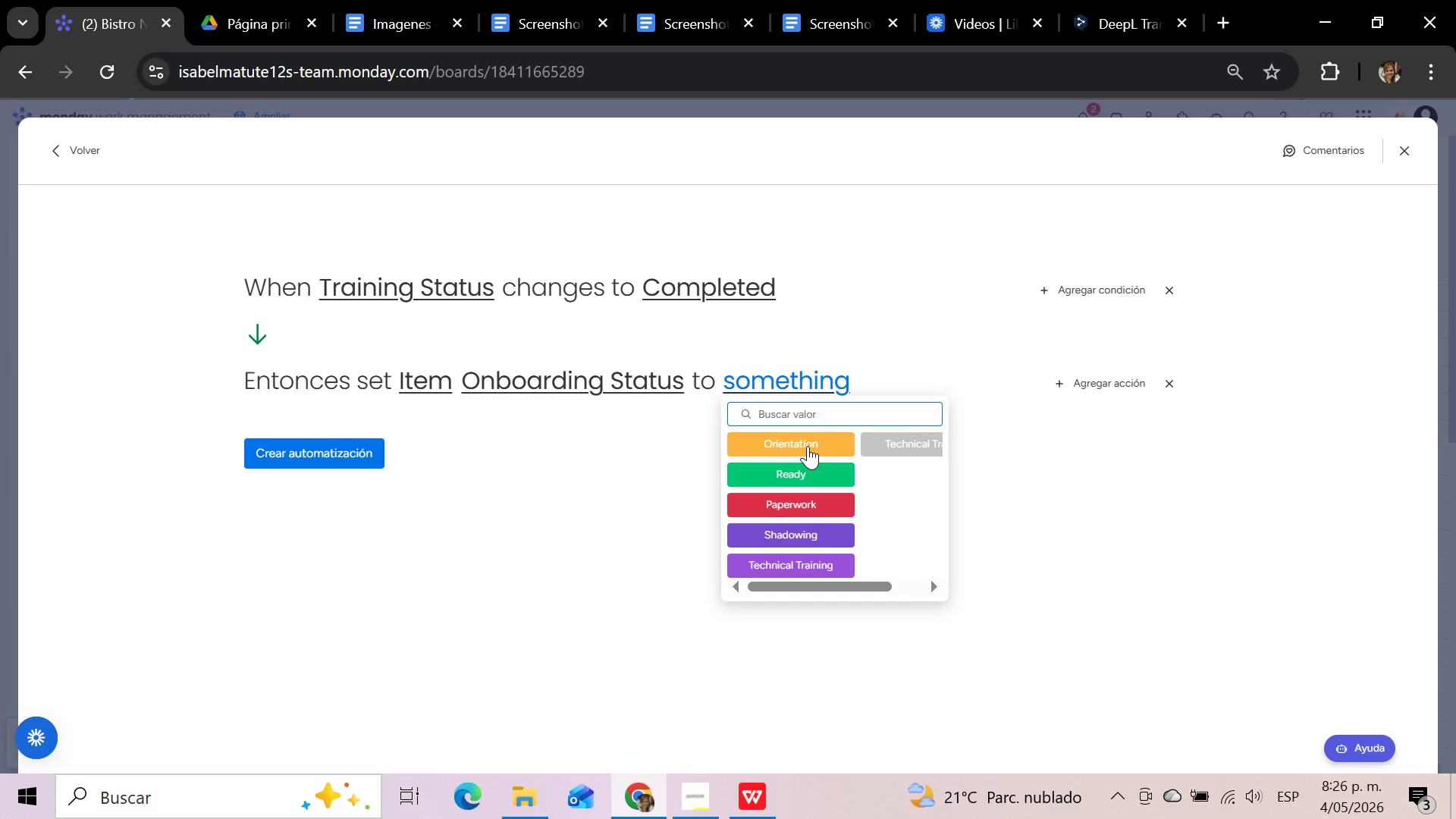 
left_click([801, 471])
 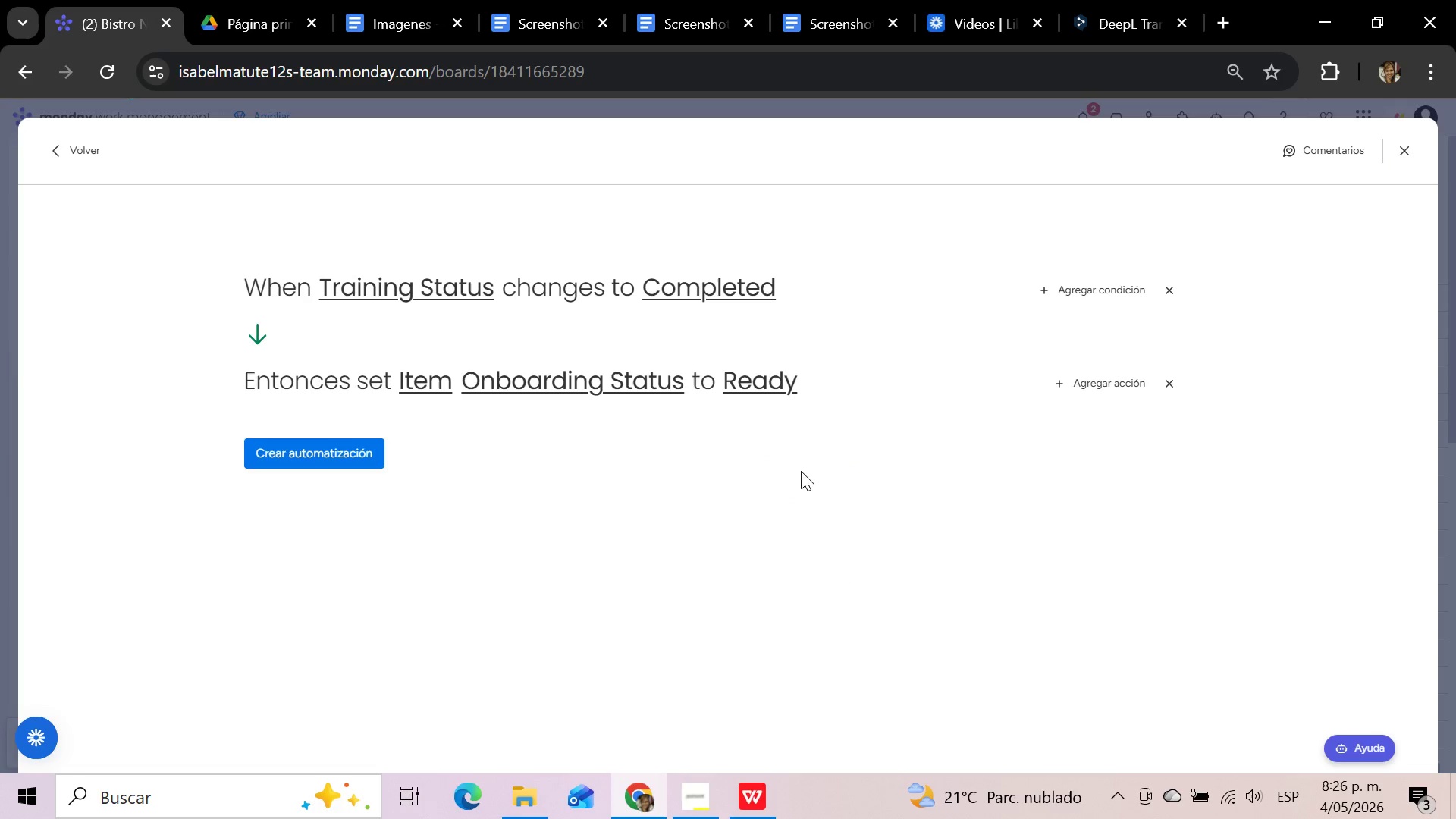 
left_click([801, 471])
 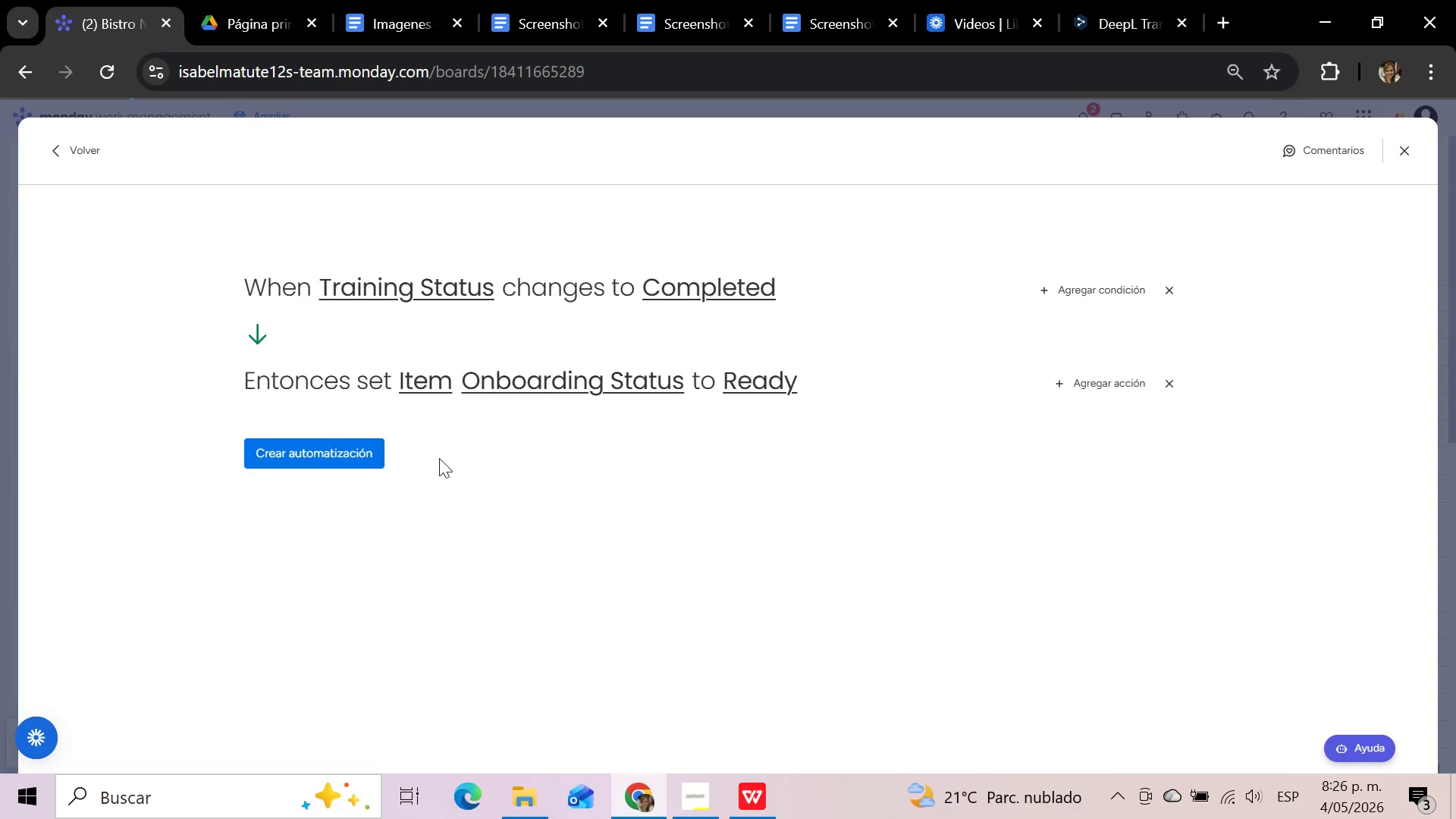 
left_click([303, 458])
 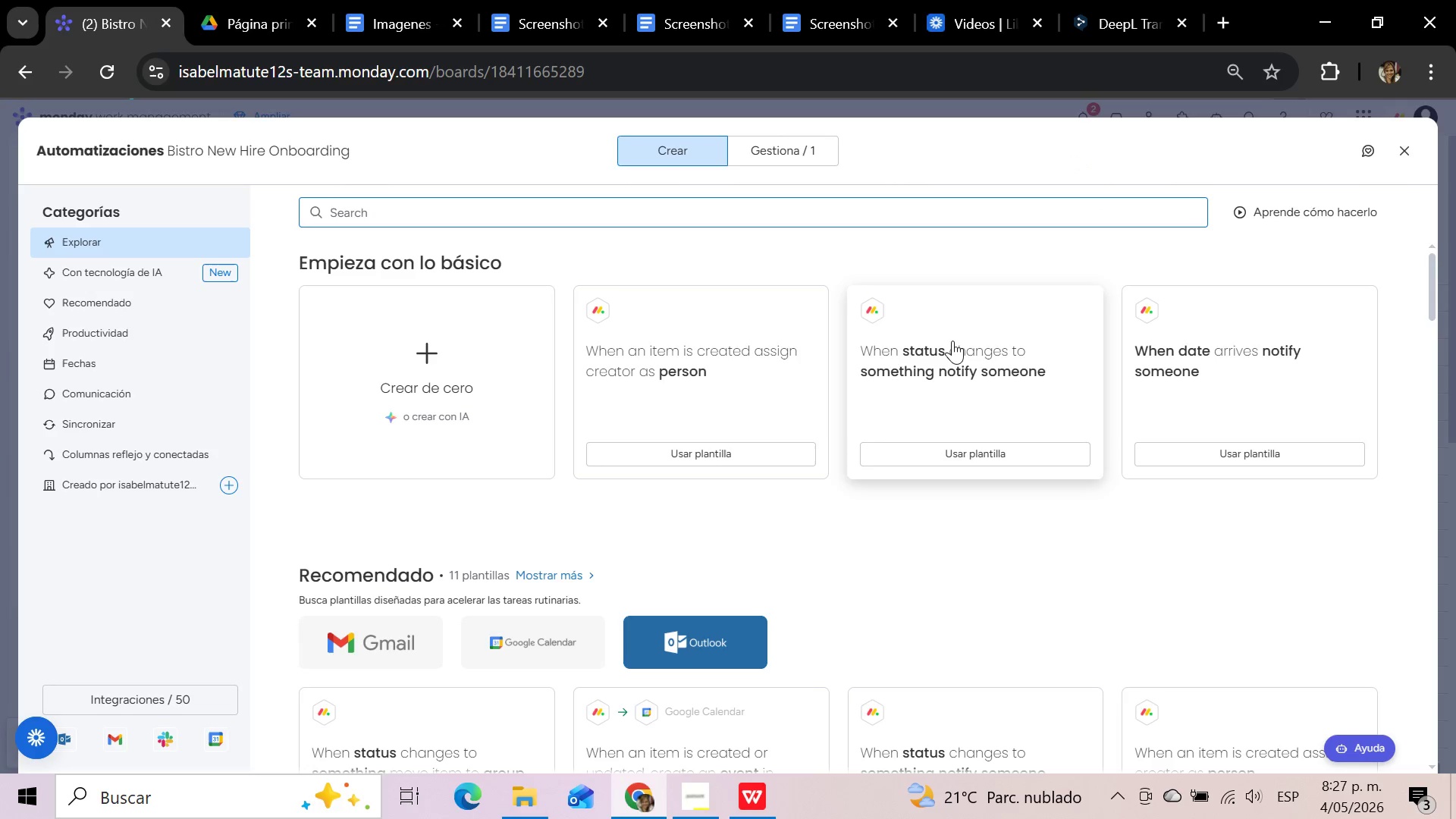 
wait(25.95)
 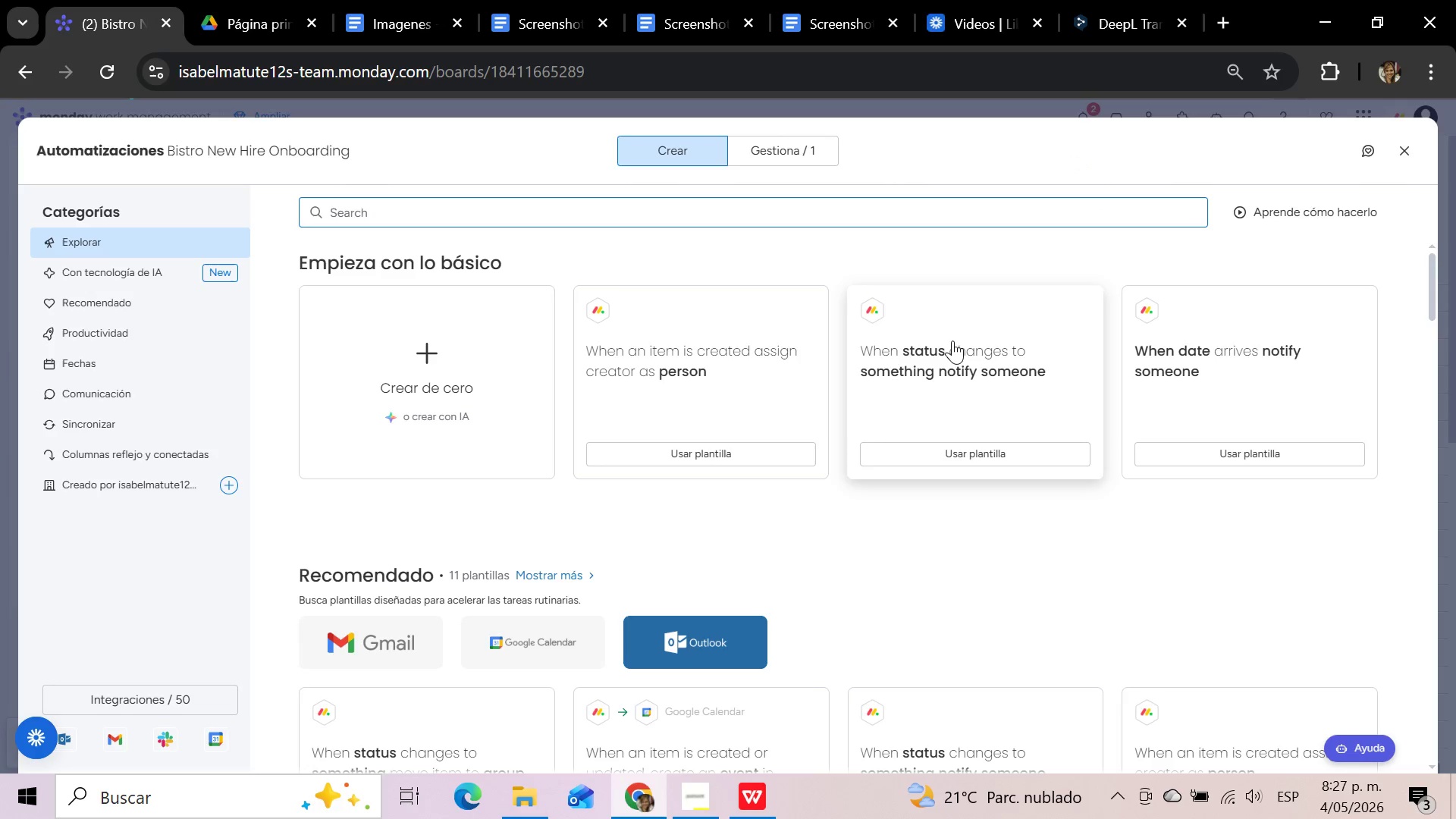 
left_click([952, 362])
 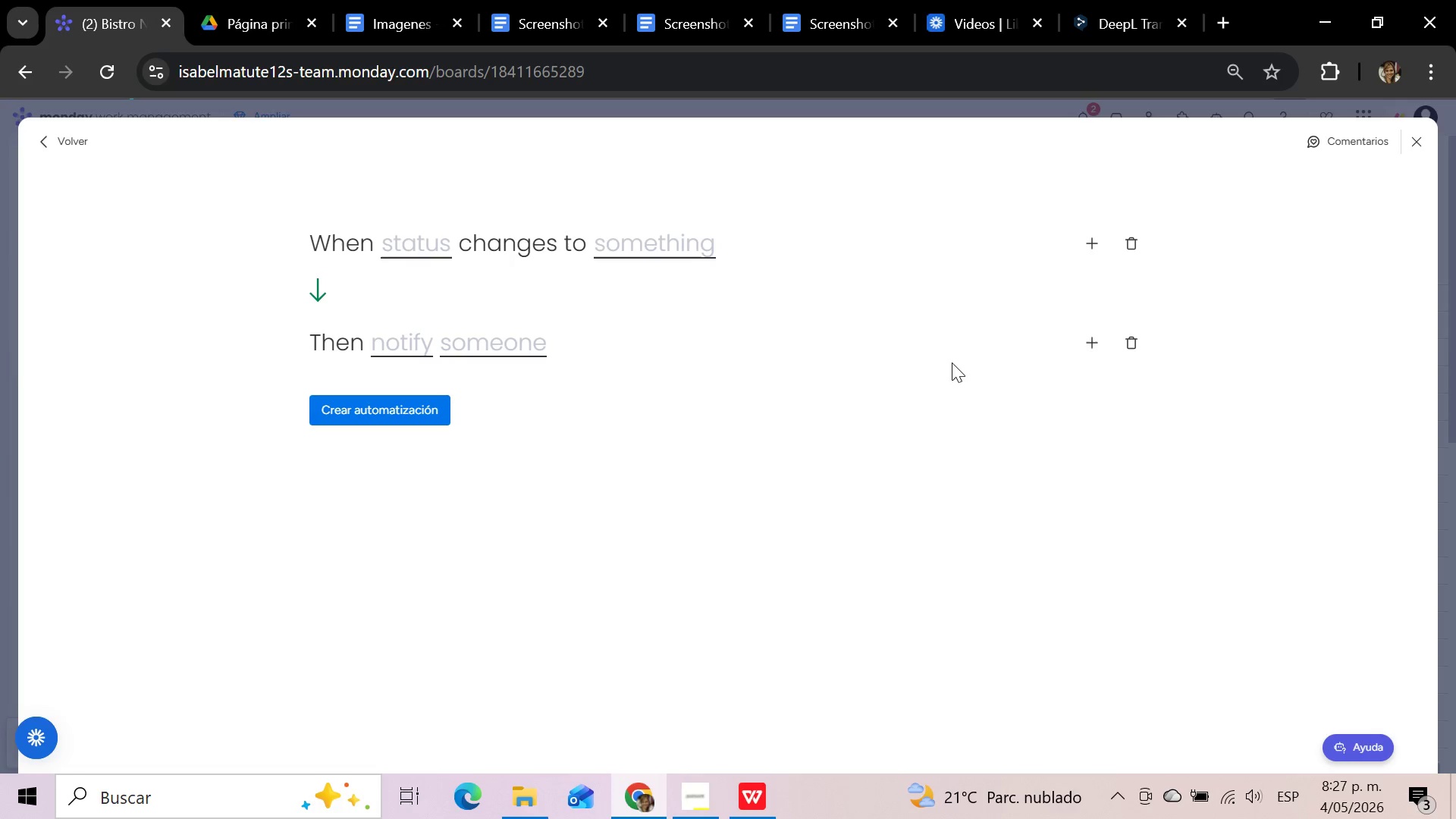 
left_click([402, 248])
 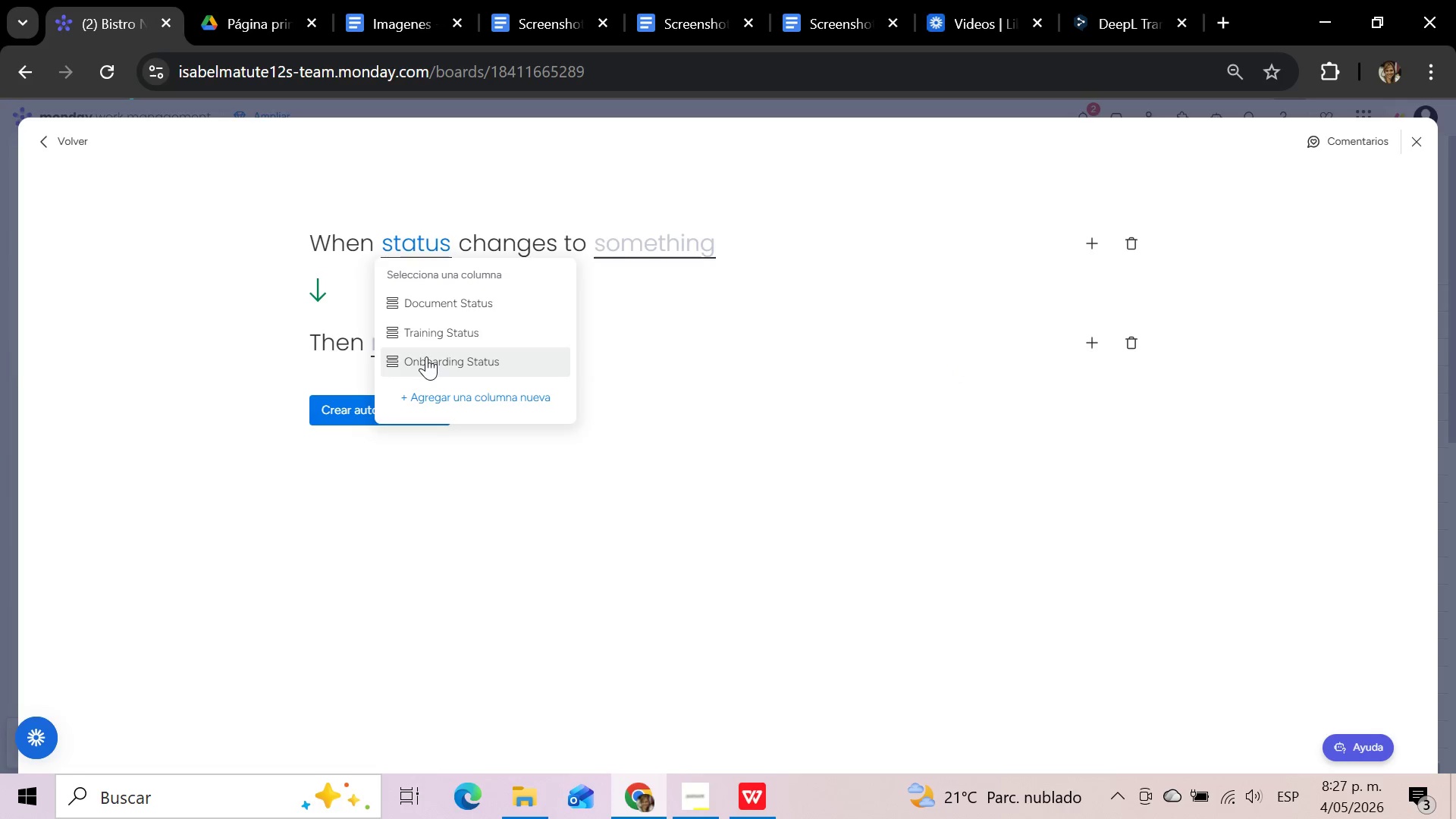 
wait(5.31)
 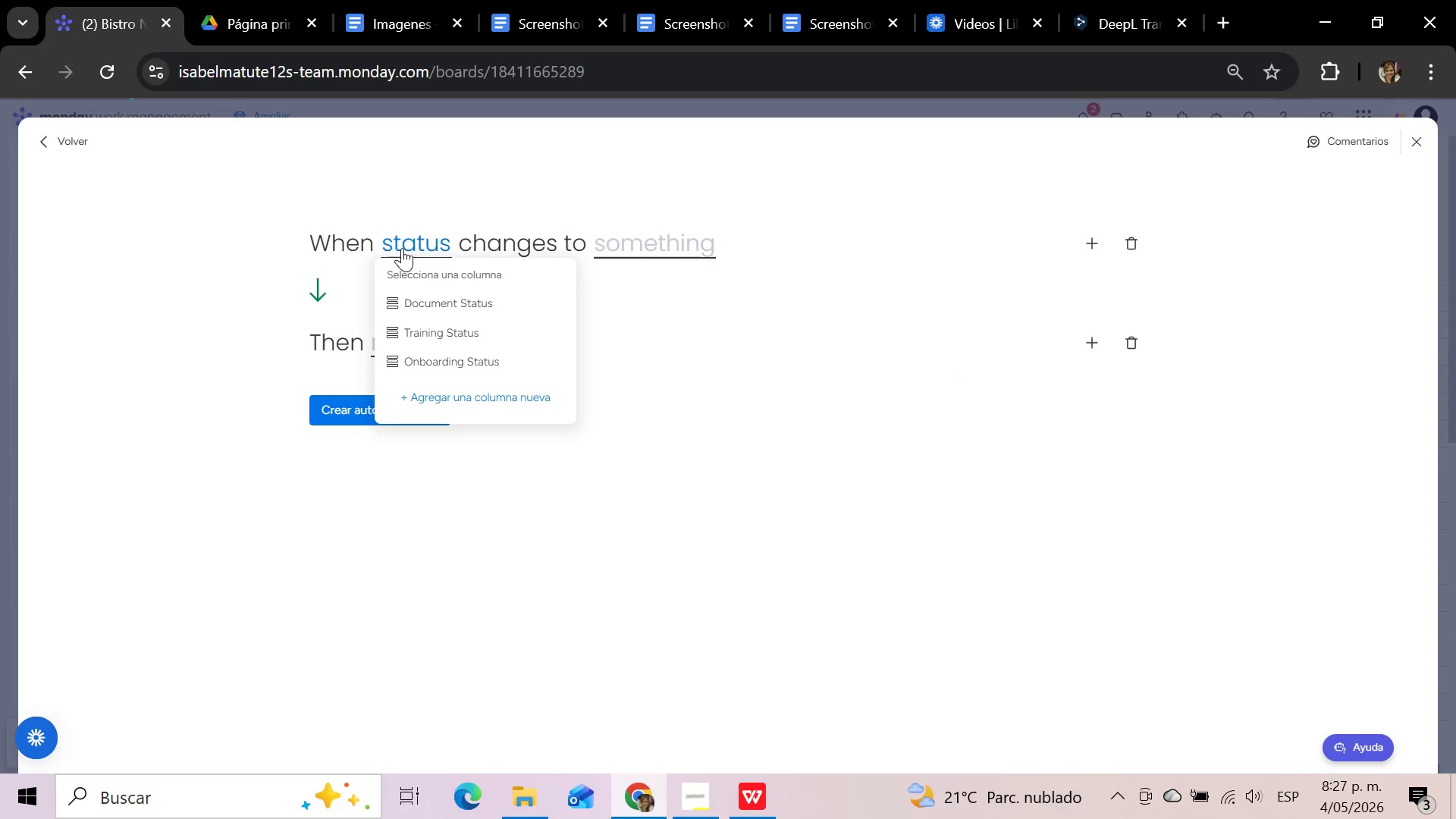 
left_click([433, 332])
 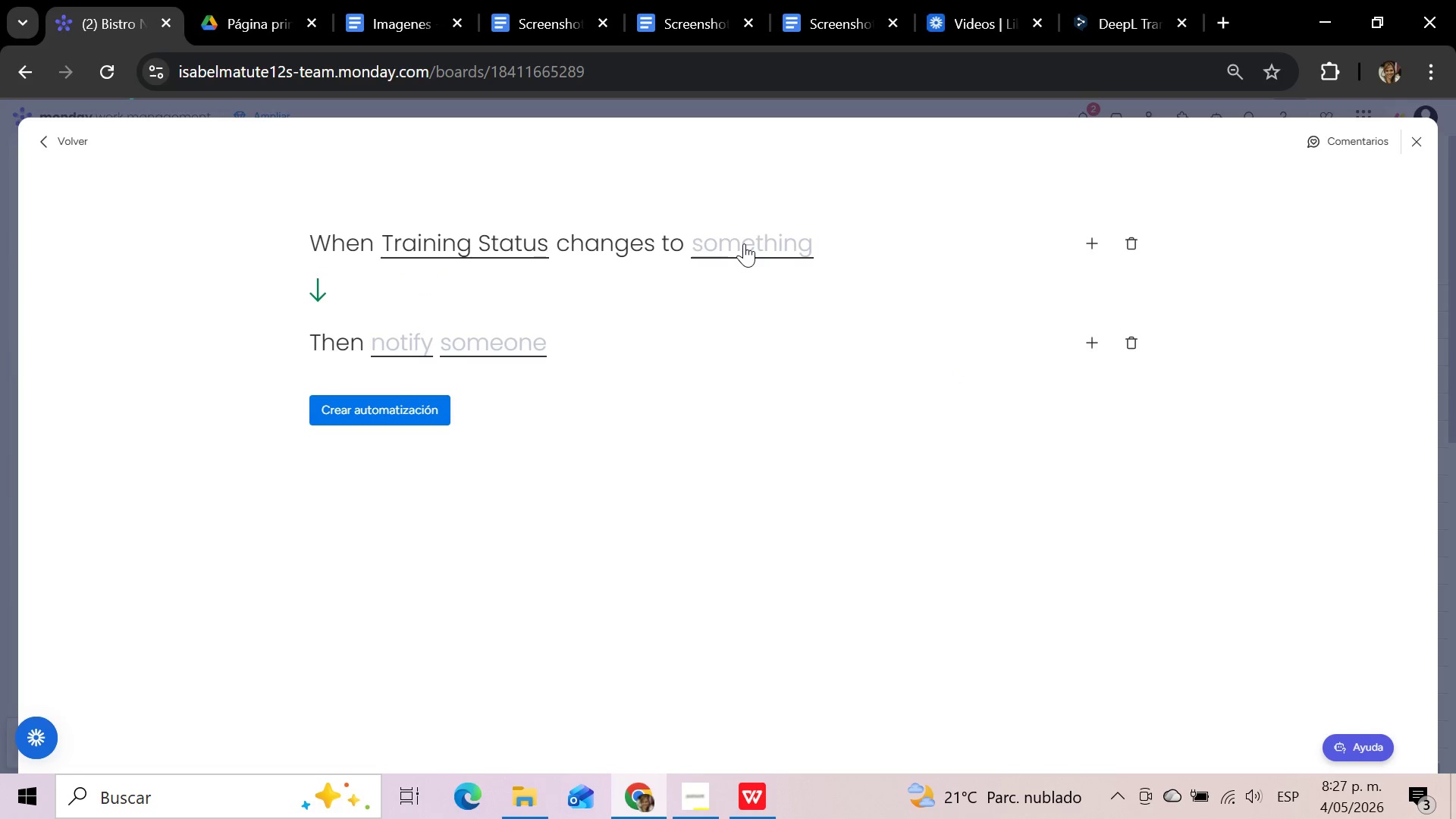 
left_click([744, 243])
 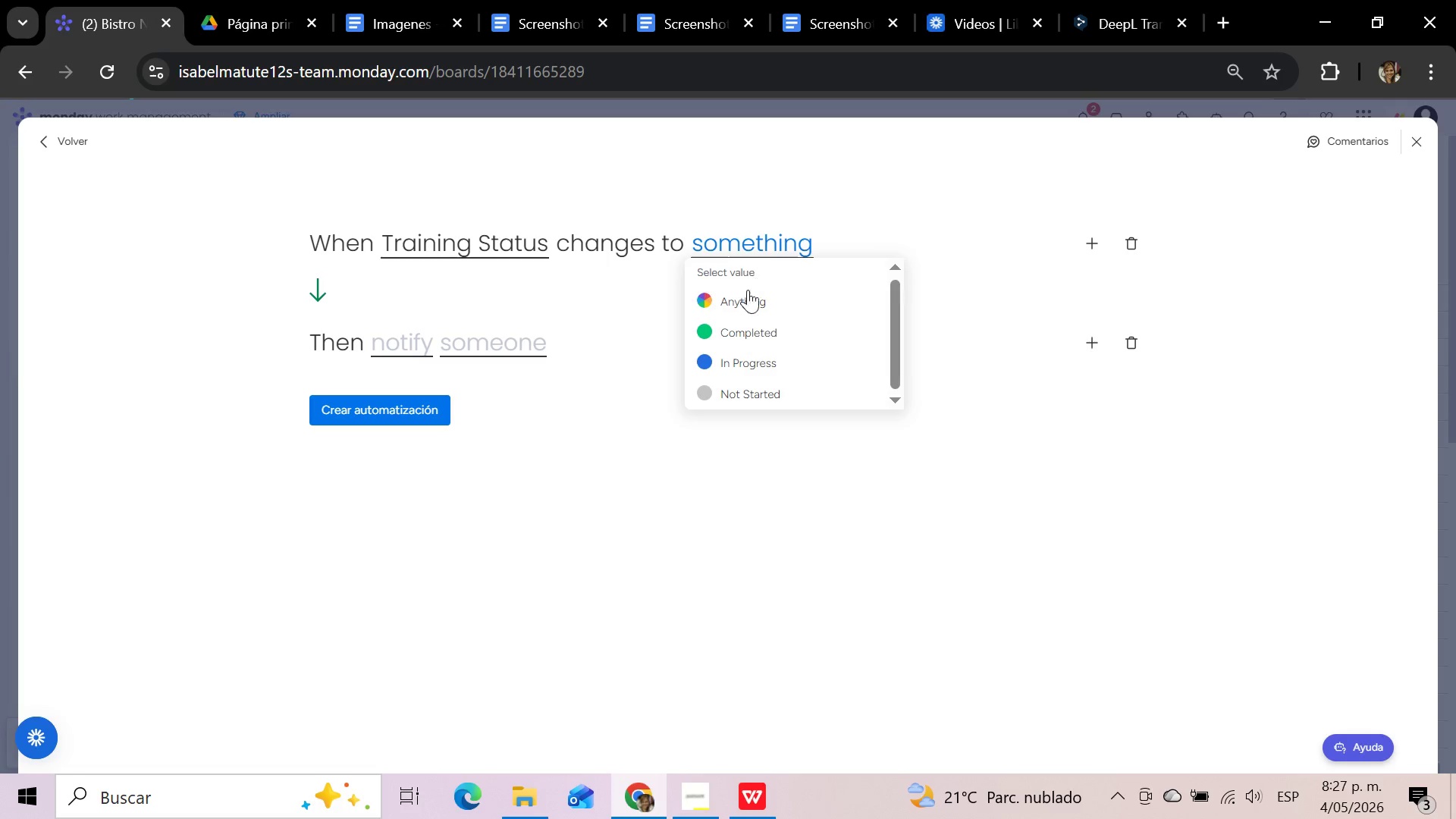 
left_click([739, 341])
 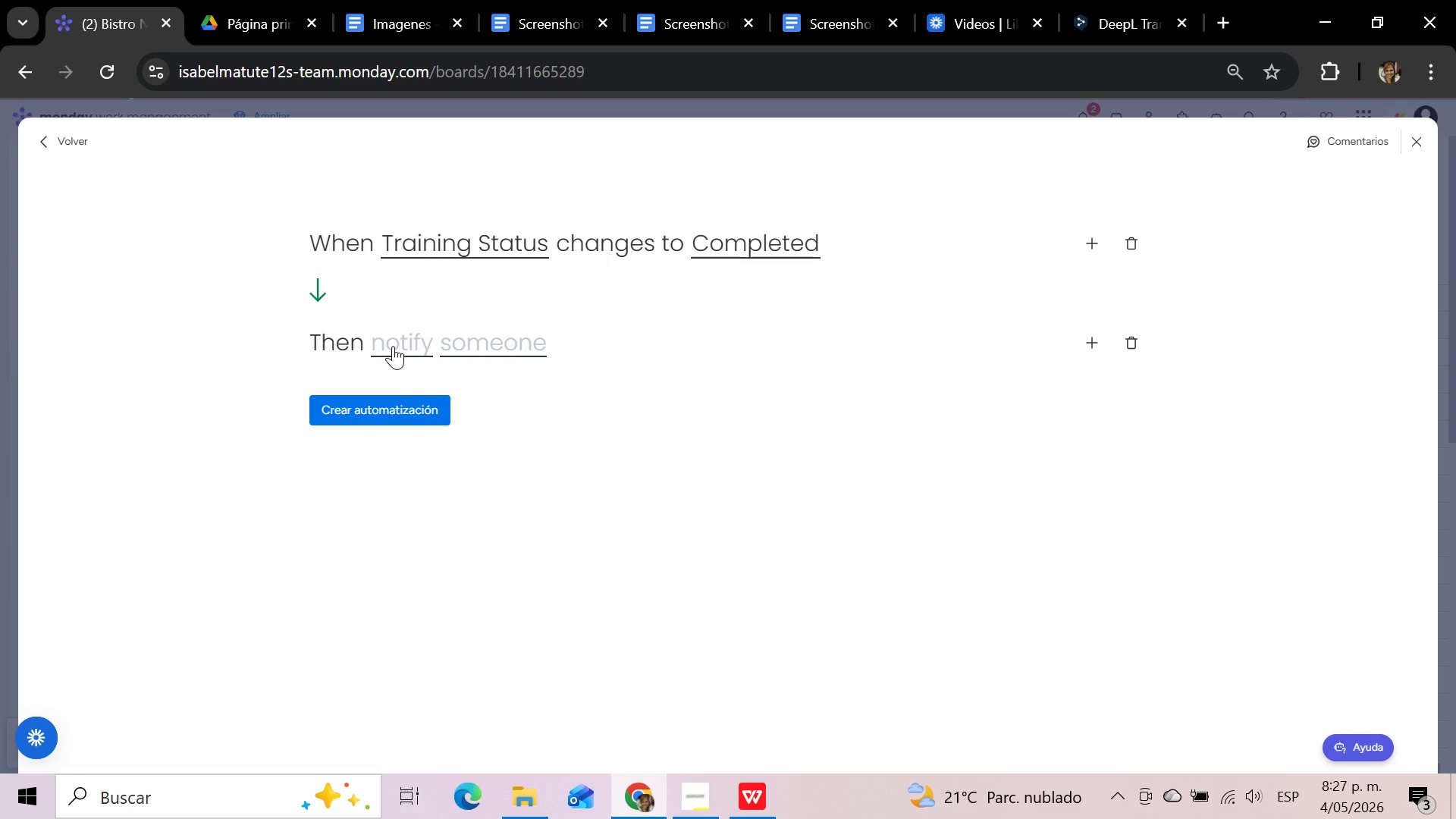 
left_click([393, 346])
 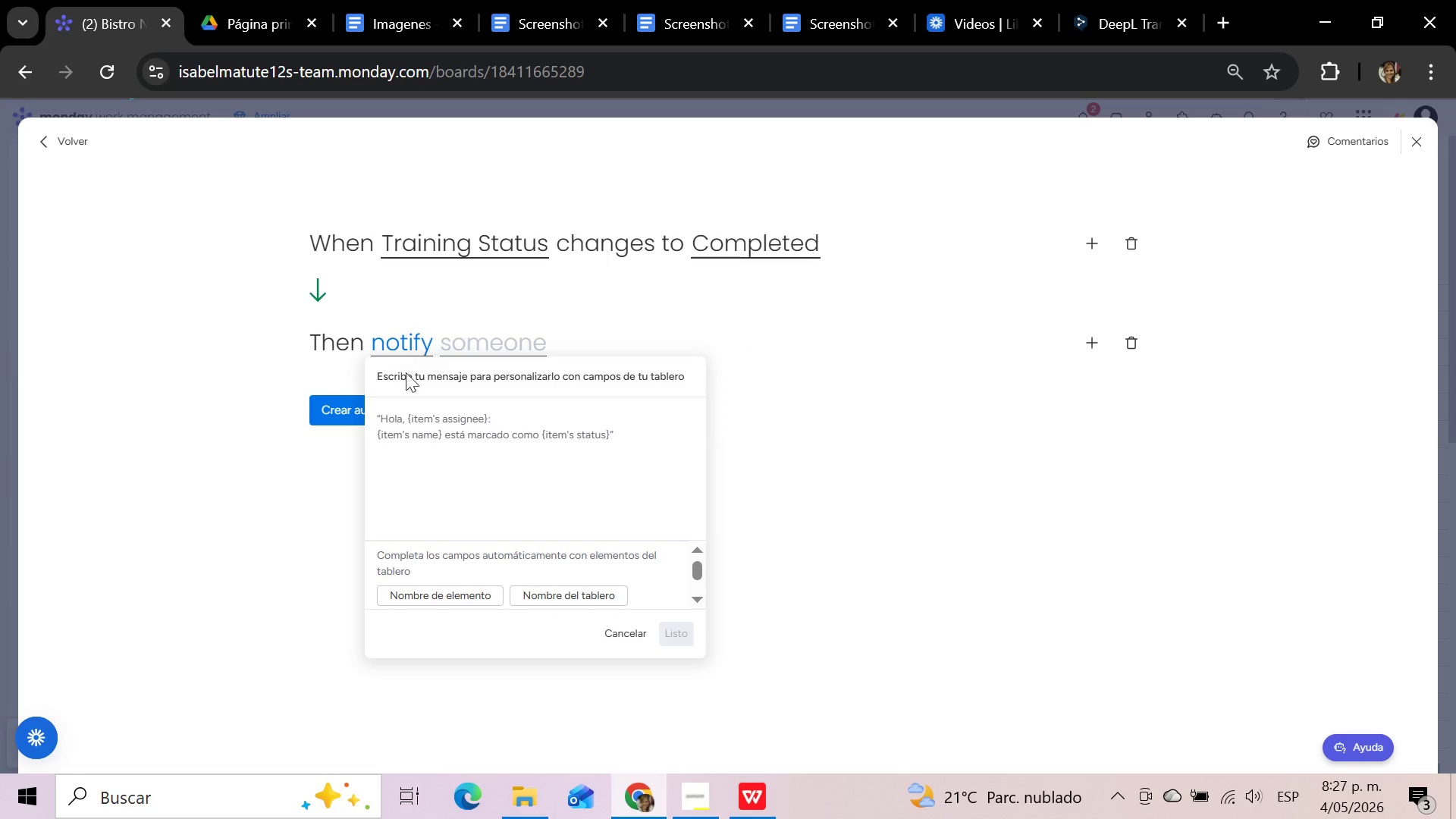 
left_click([413, 417])
 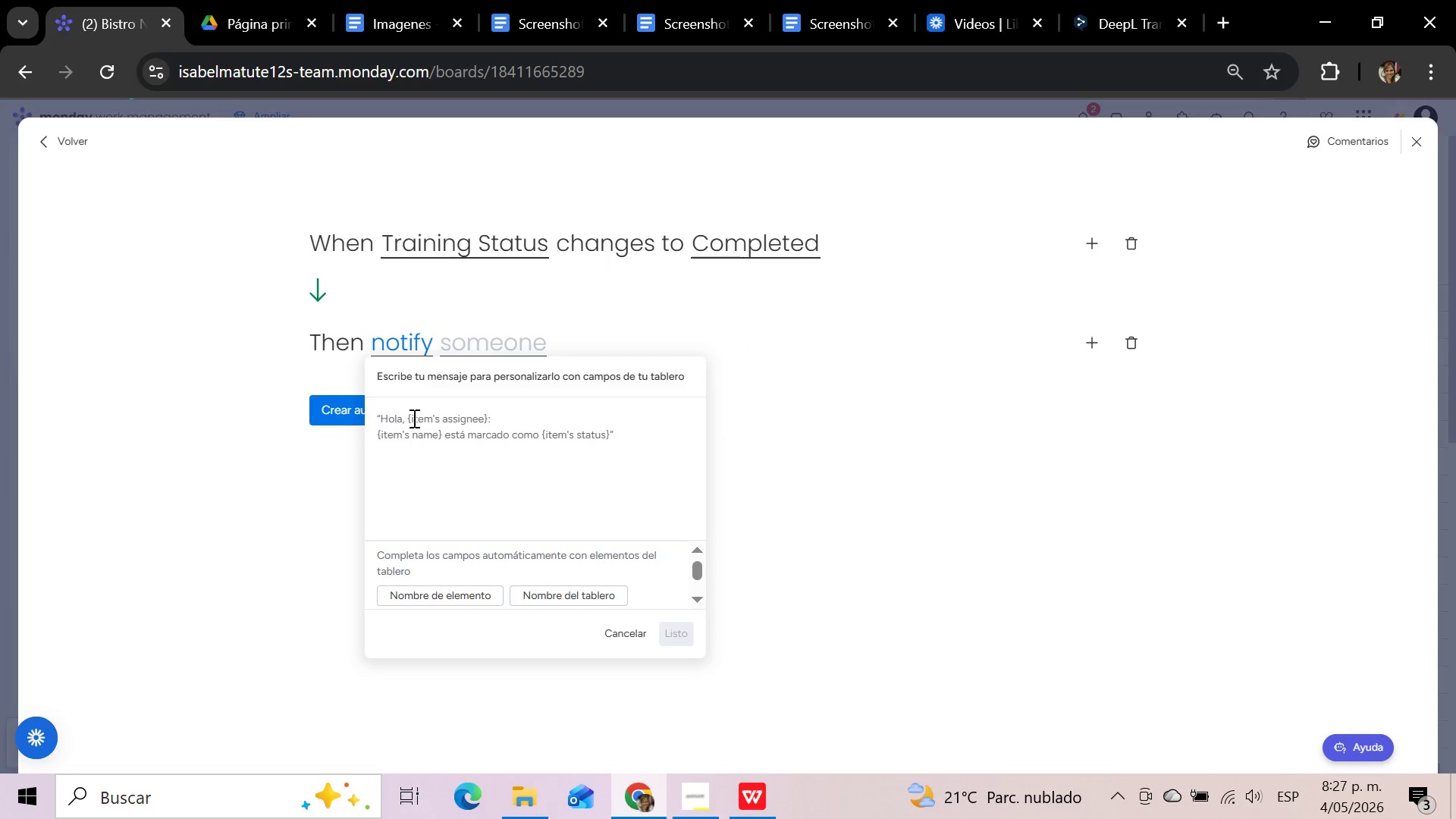 
type(Employee )
 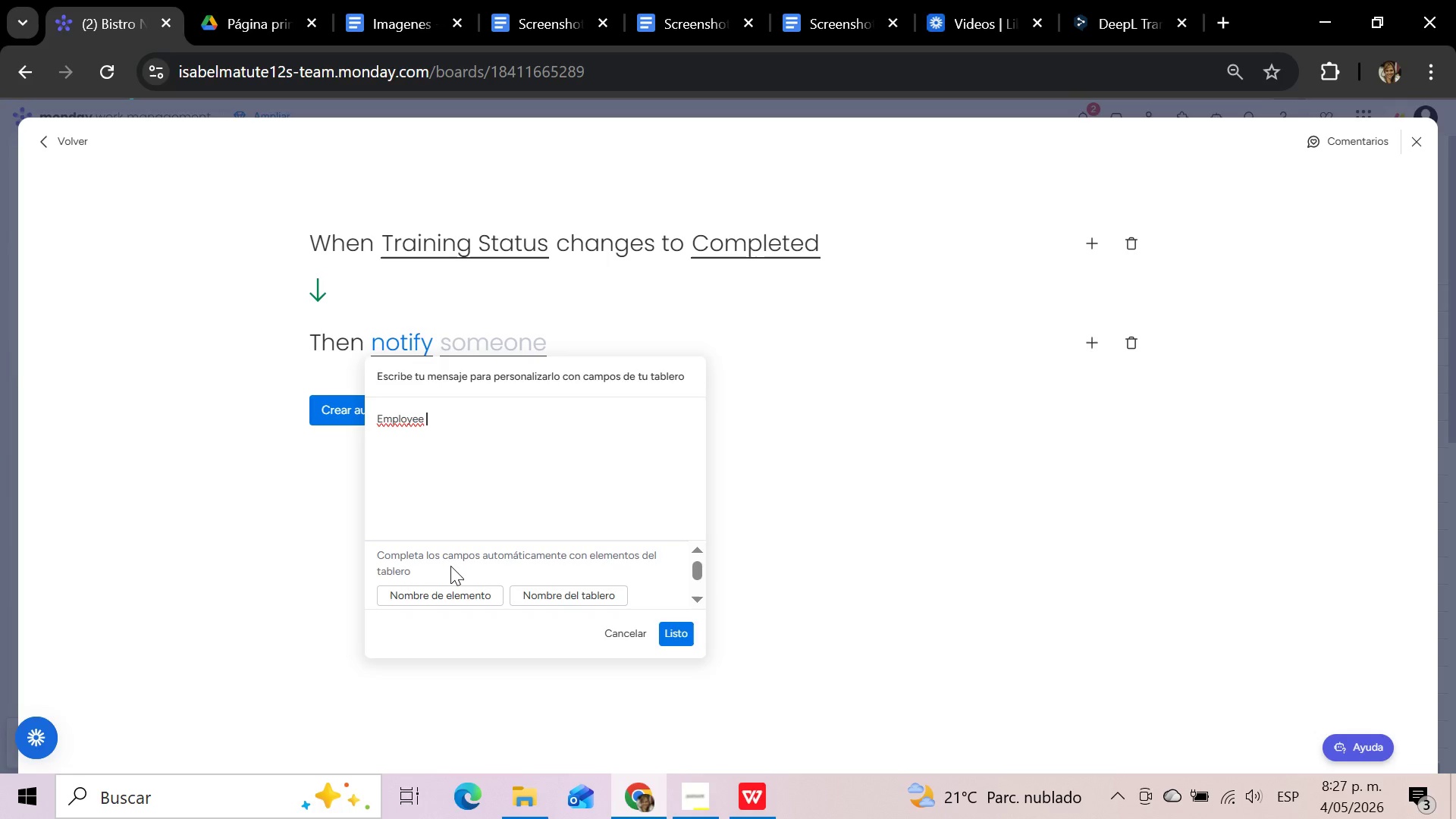 
left_click([444, 593])
 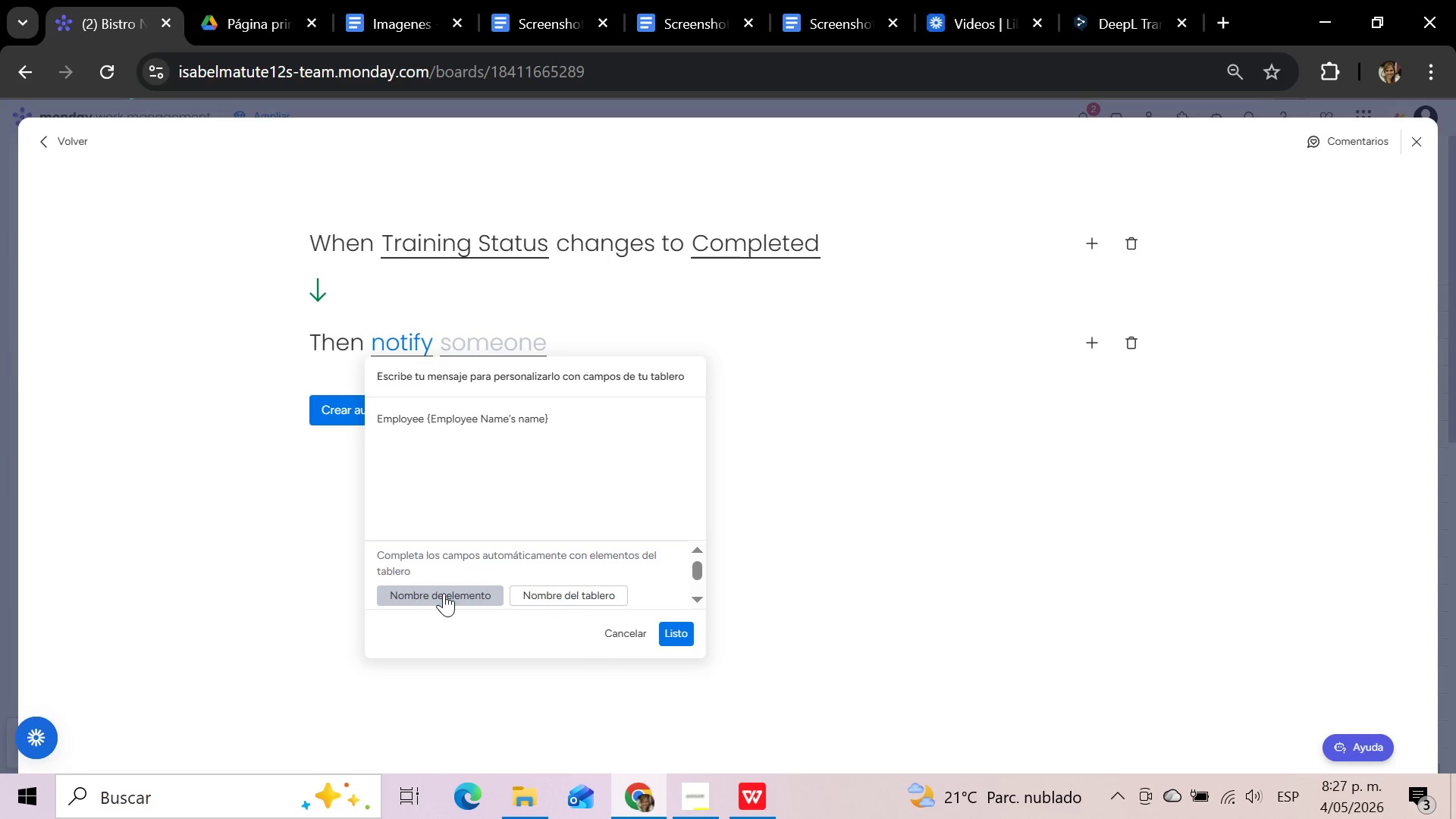 
type( has completed onboarding and is ready for active service.)
 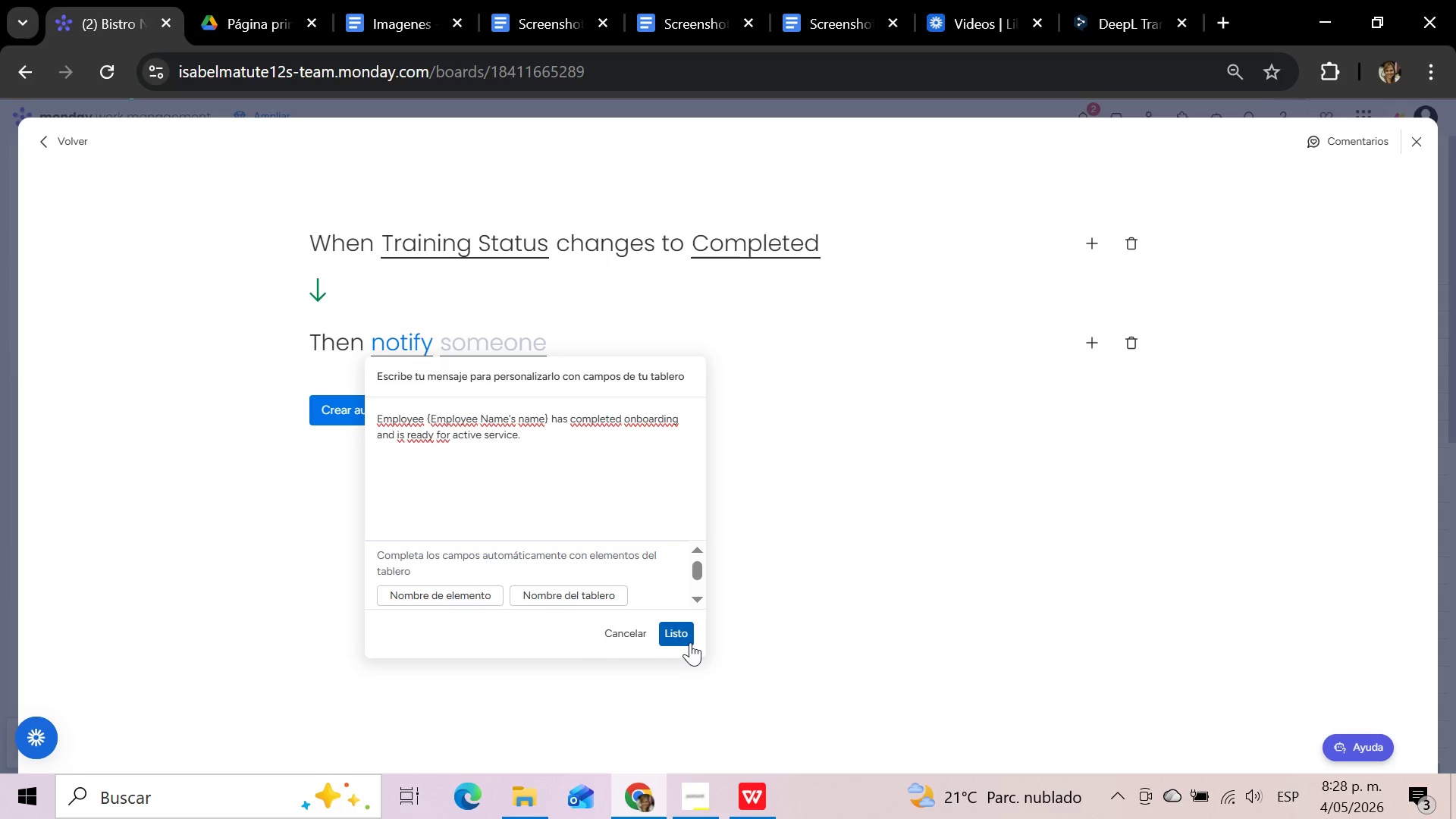 
left_click([688, 629])
 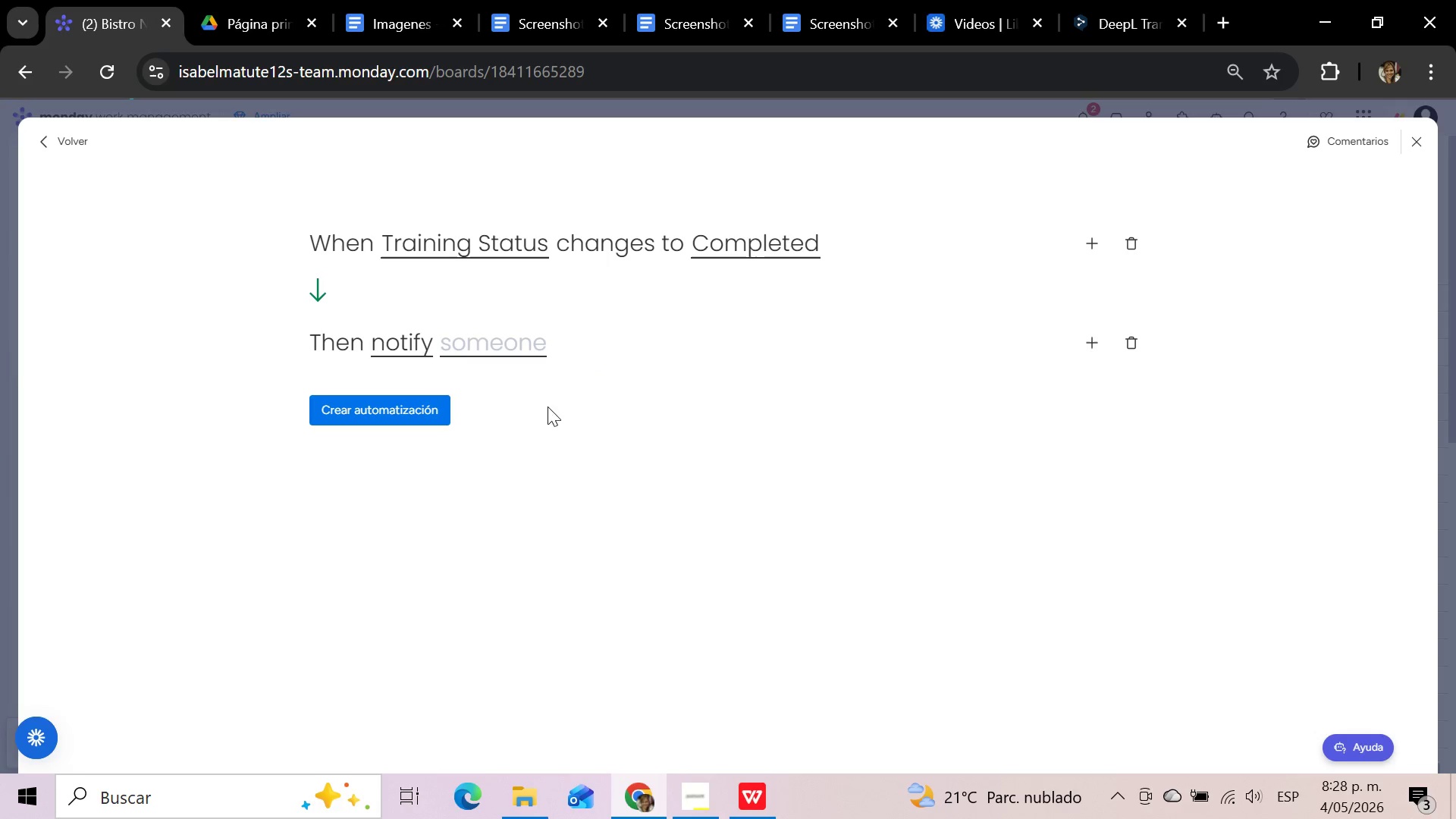 
left_click([501, 339])
 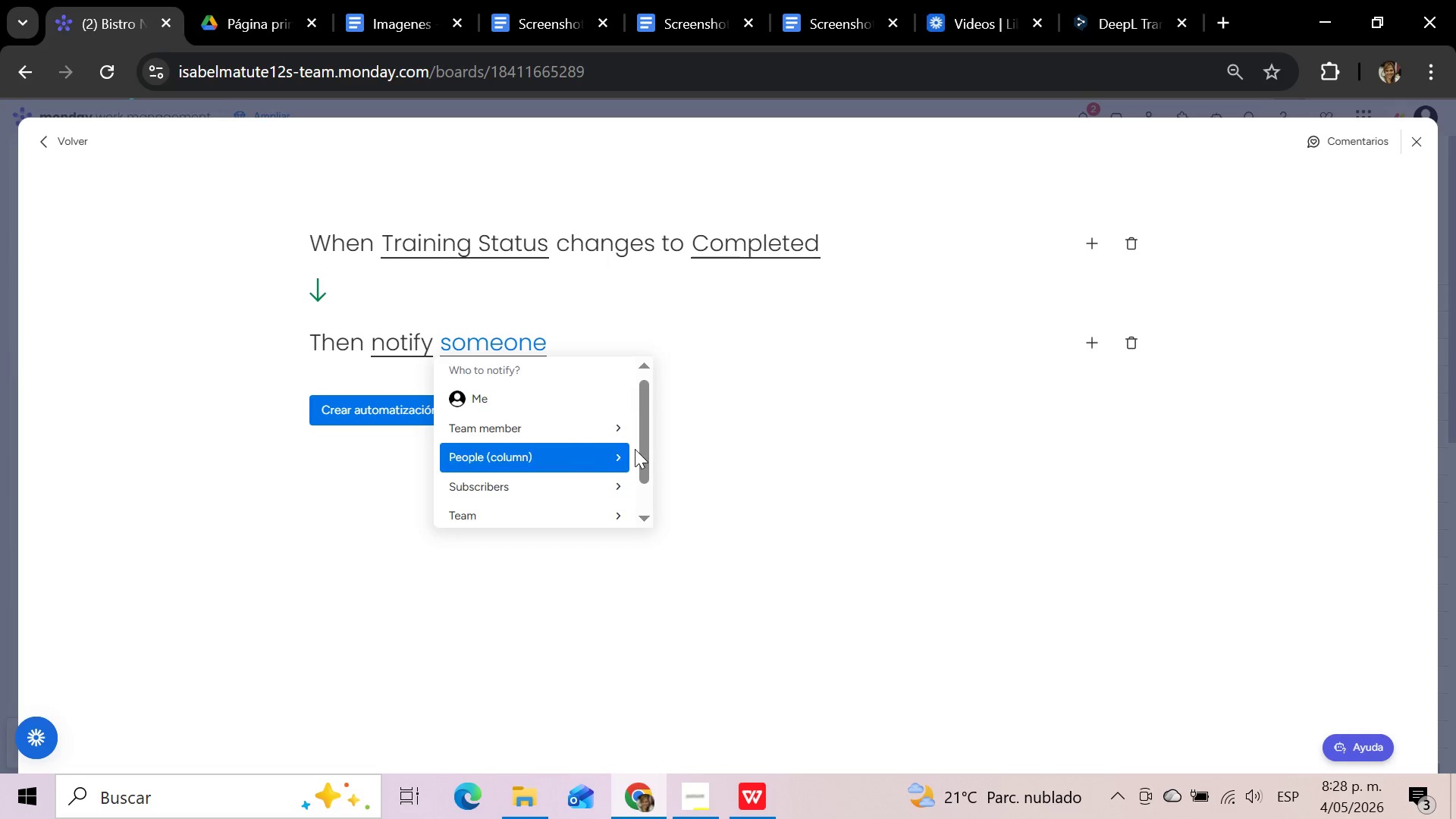 
left_click([620, 453])
 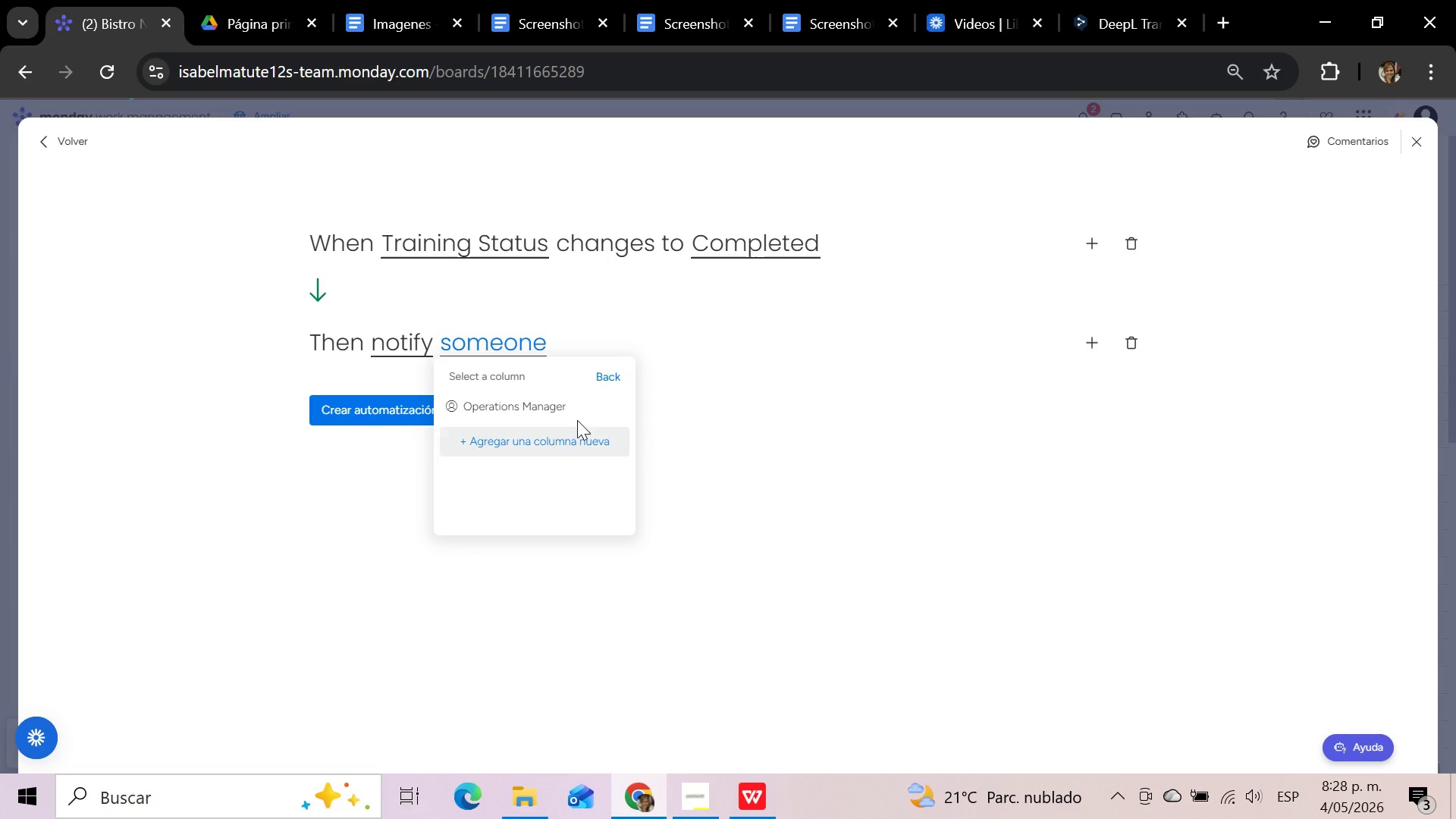 
left_click([563, 403])
 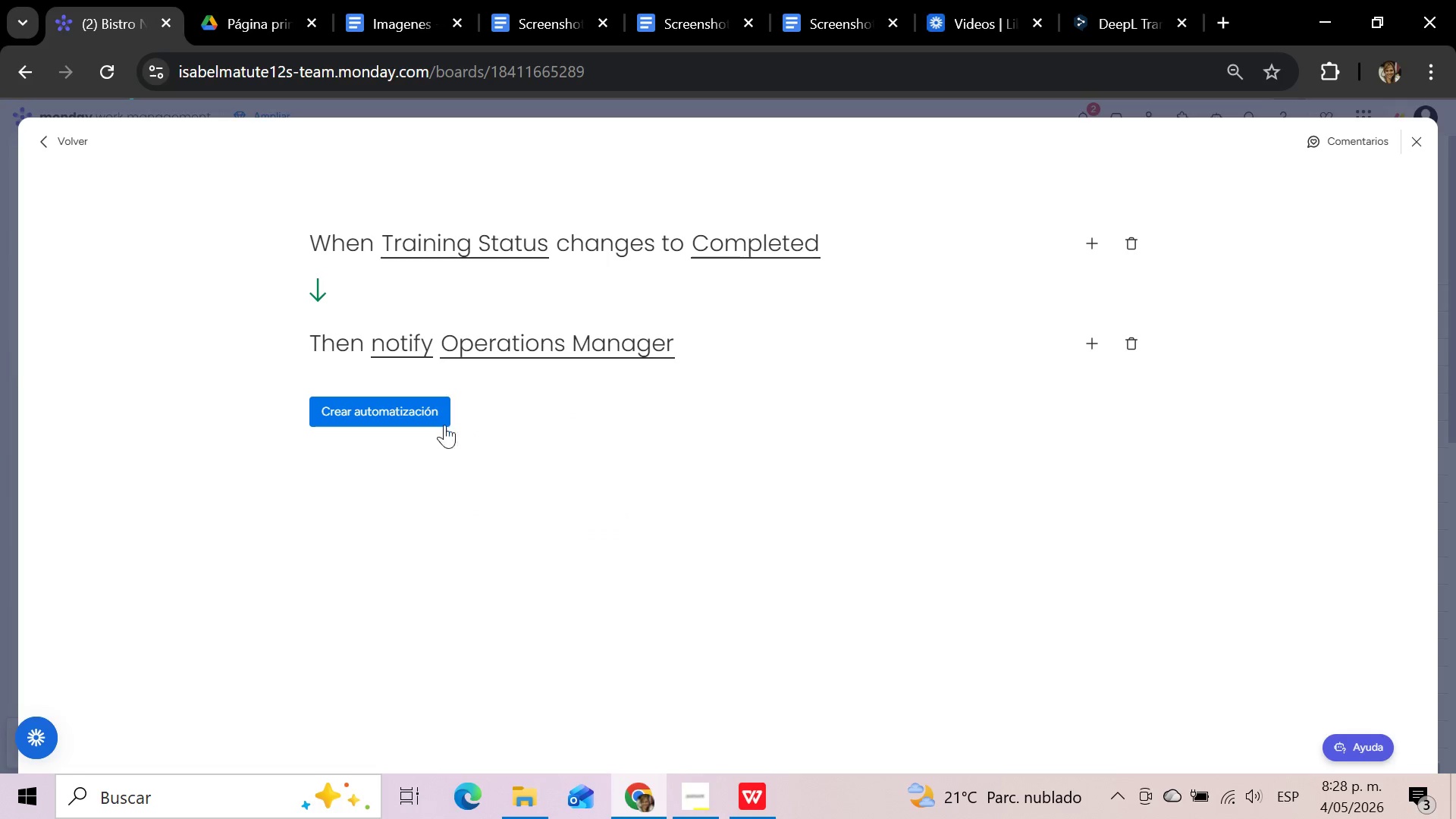 
left_click([404, 410])
 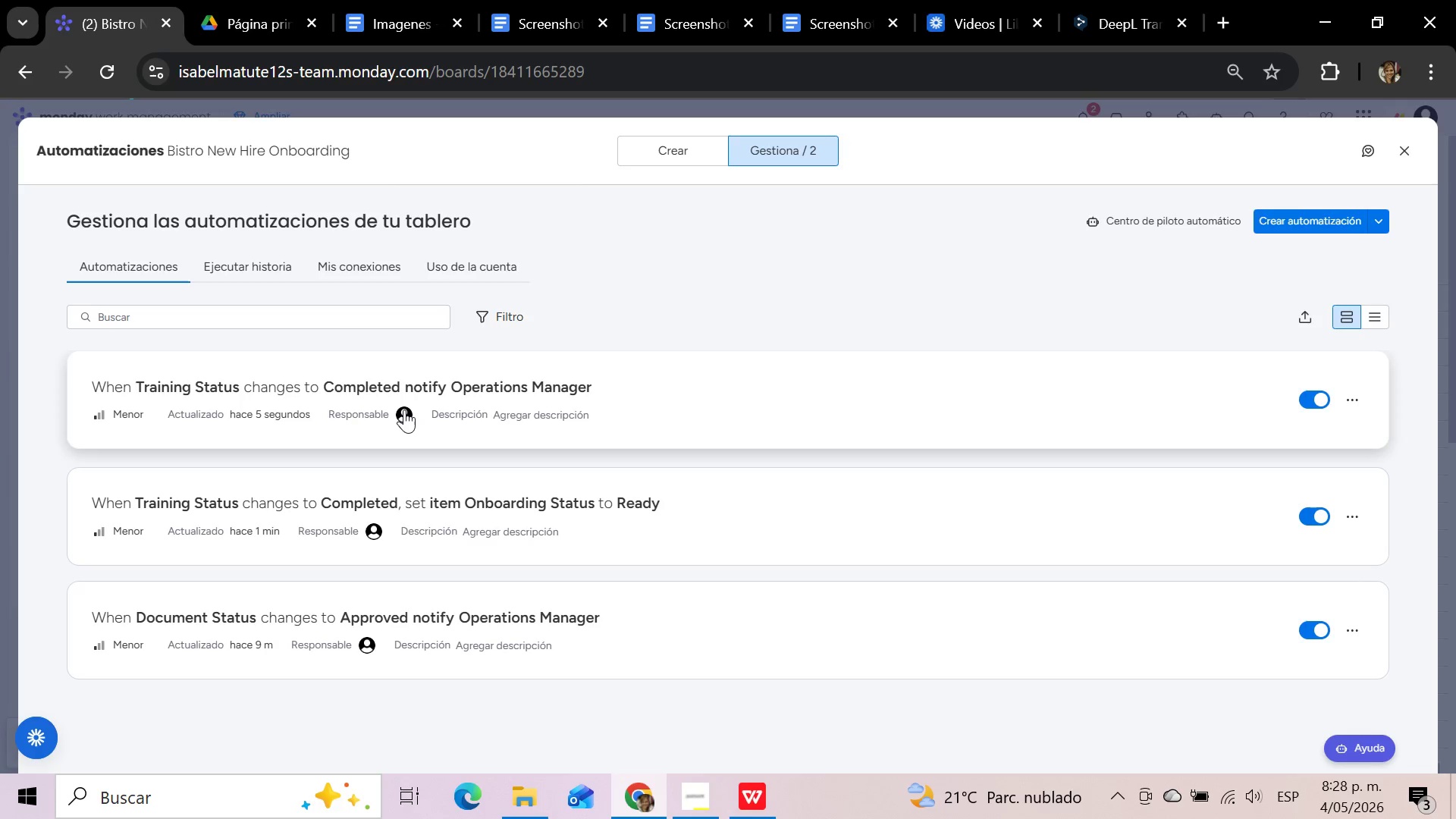 
wait(25.95)
 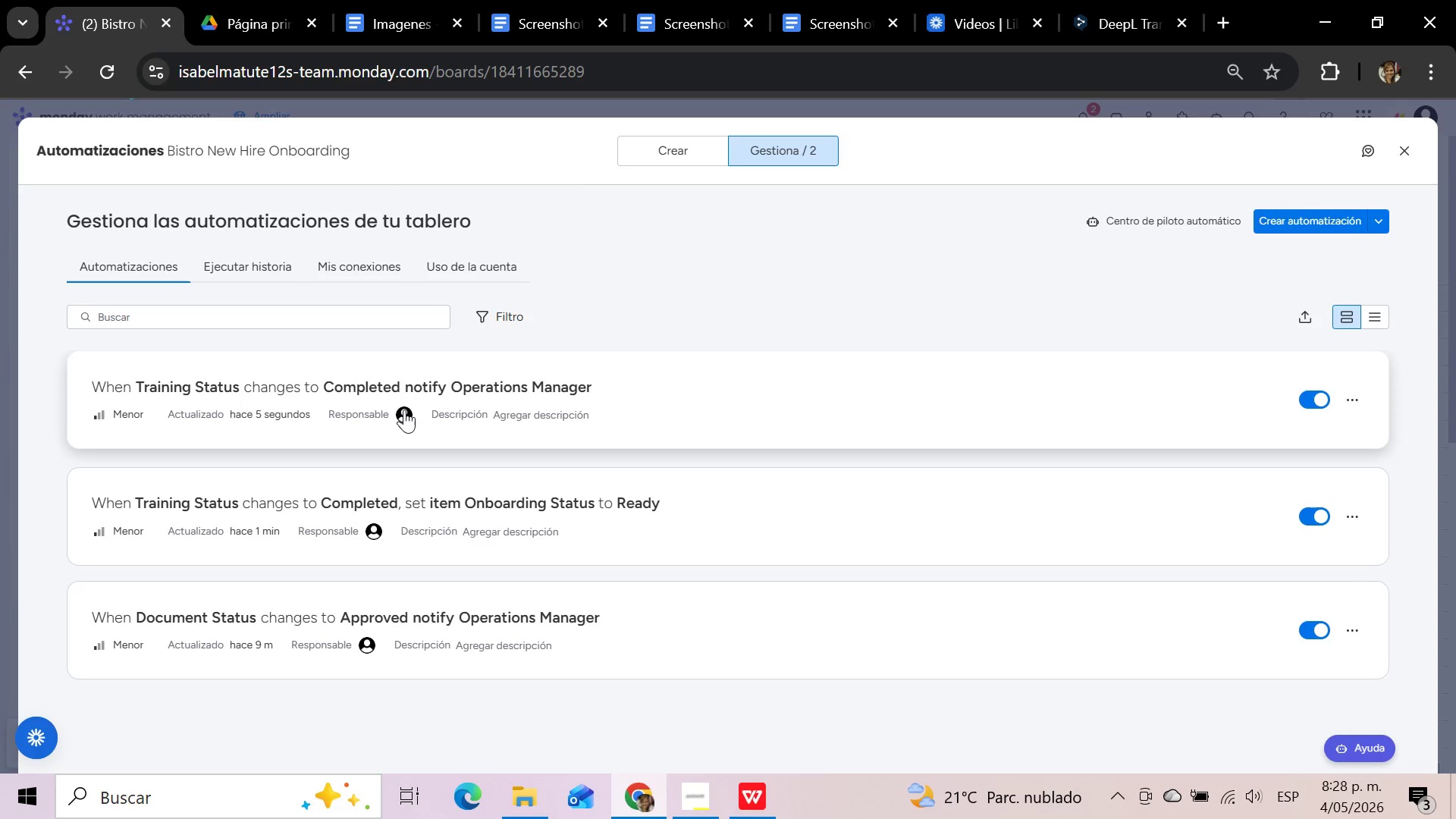 
left_click([1405, 148])
 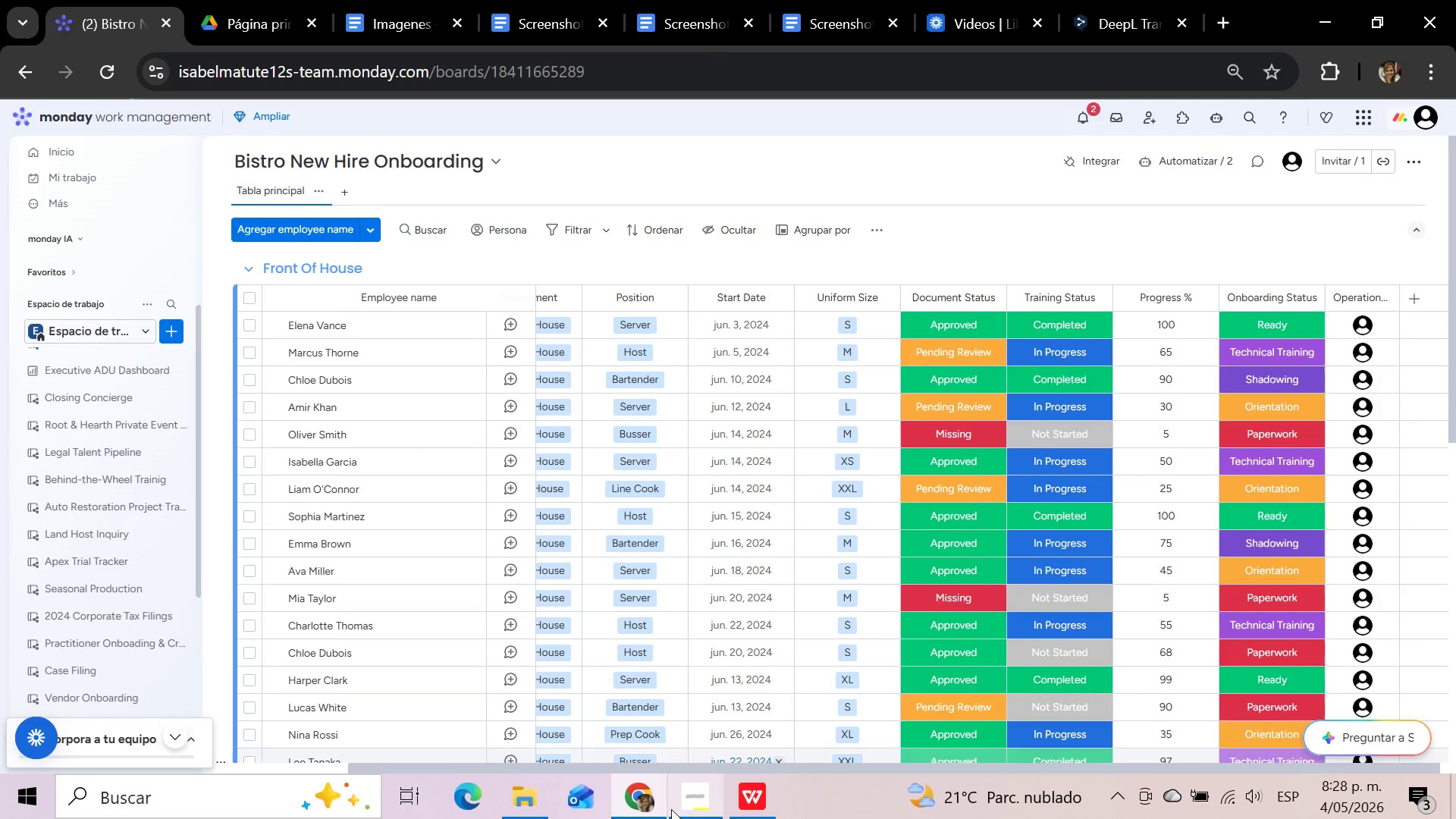 
left_click([695, 805])